 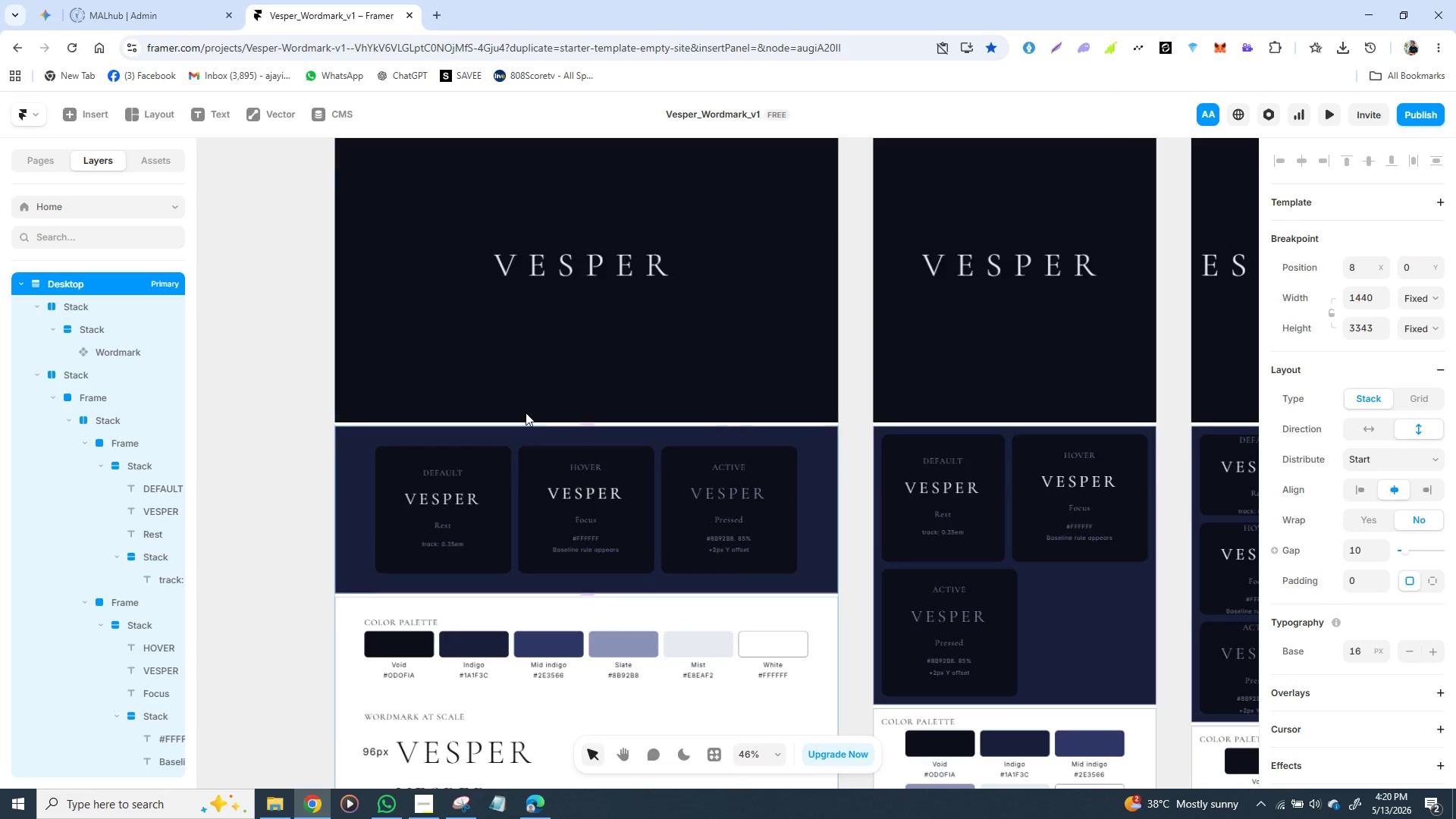 
scroll: coordinate [526, 418], scroll_direction: down, amount: 2.0
 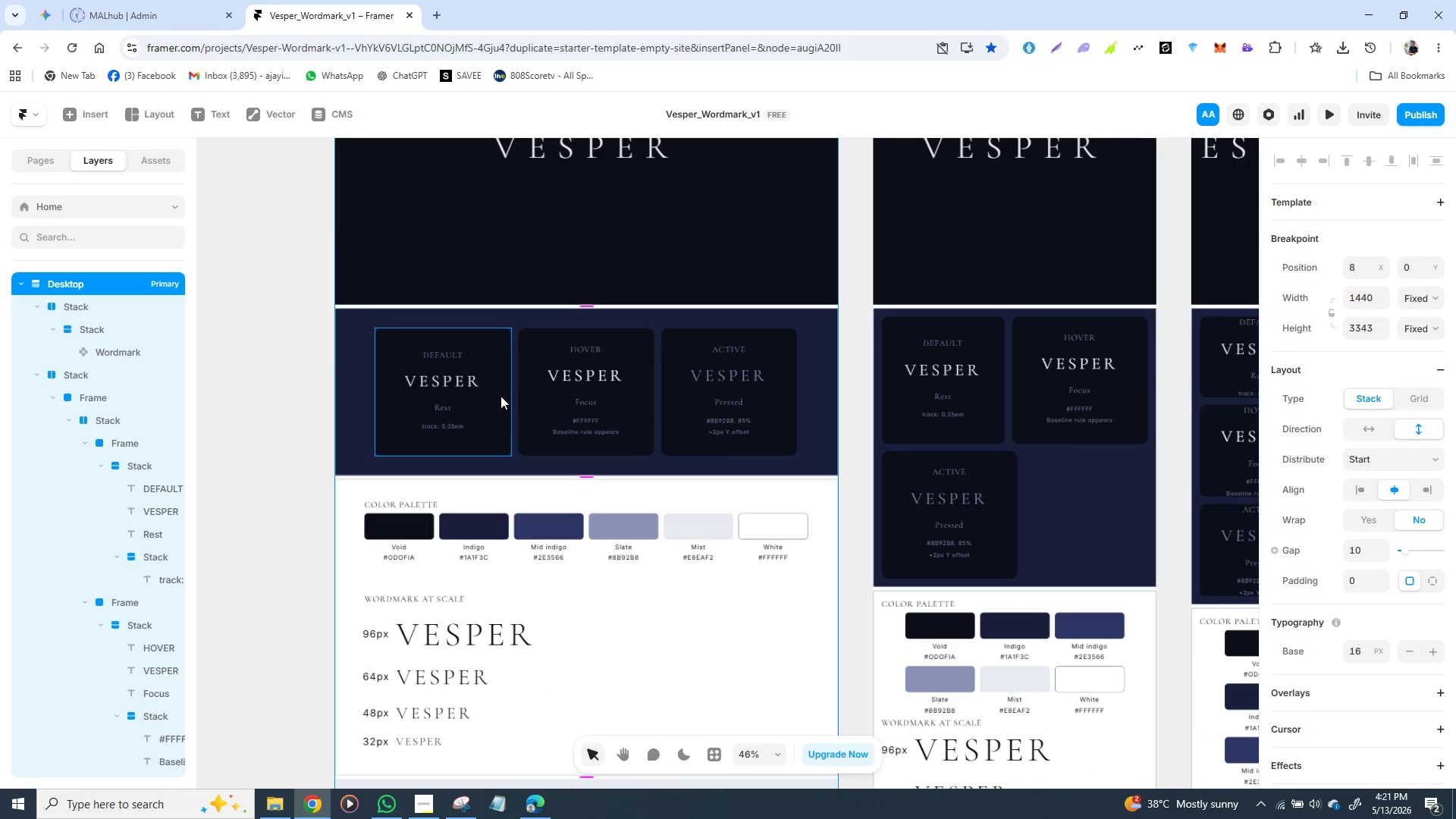 
wait(11.53)
 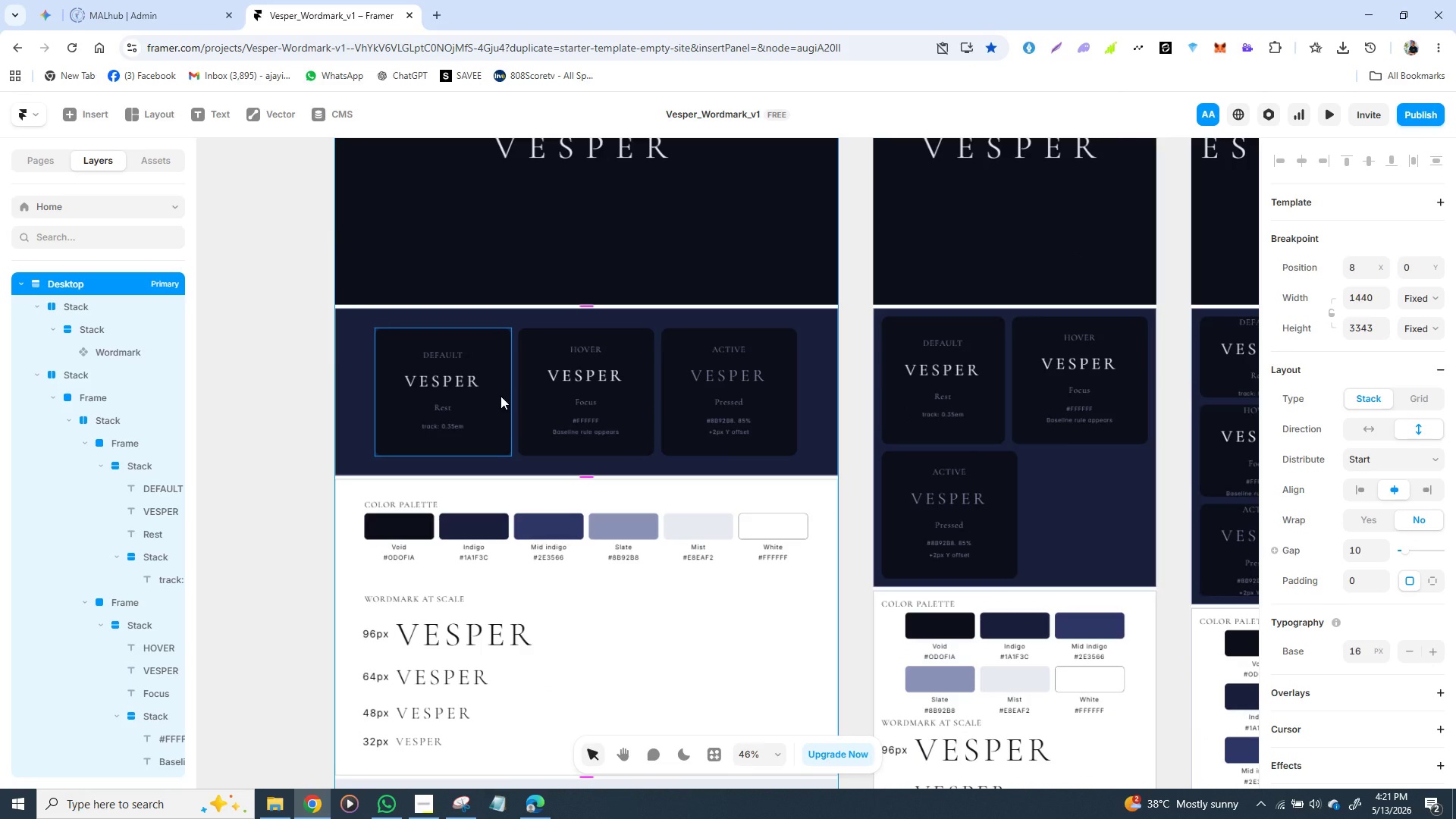 
scroll: coordinate [485, 386], scroll_direction: down, amount: 5.0
 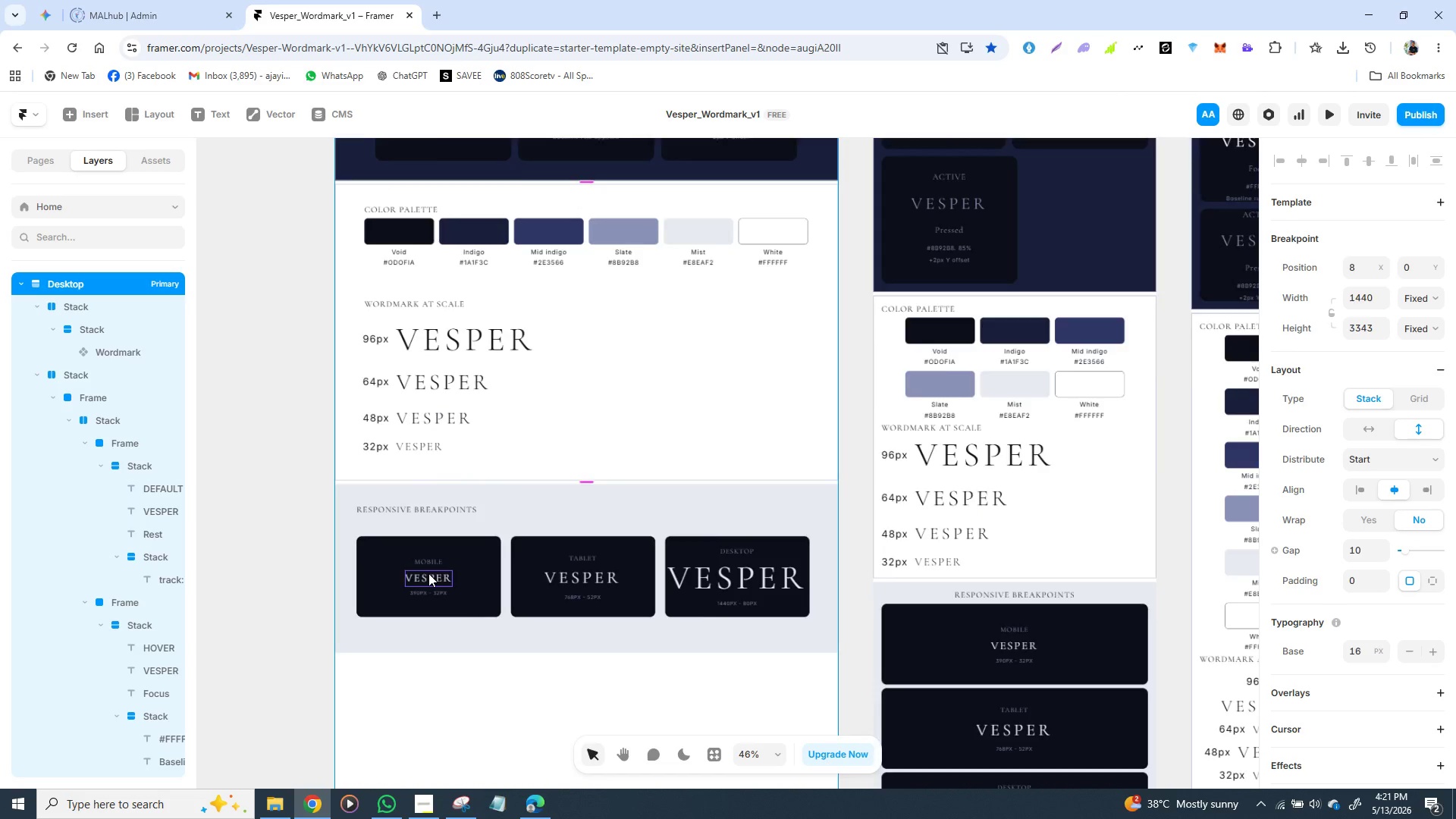 
right_click([428, 573])
 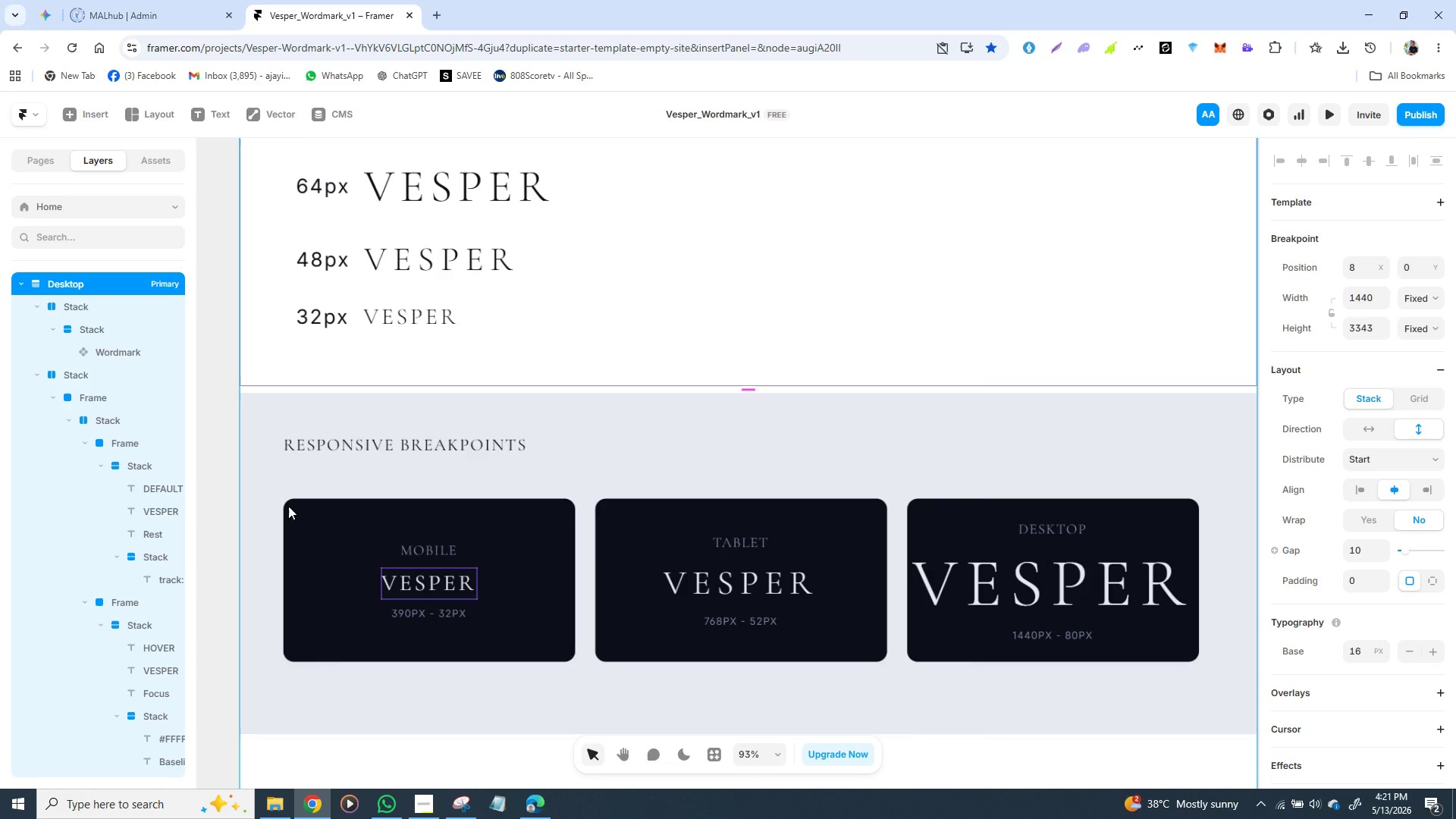 
left_click([288, 506])
 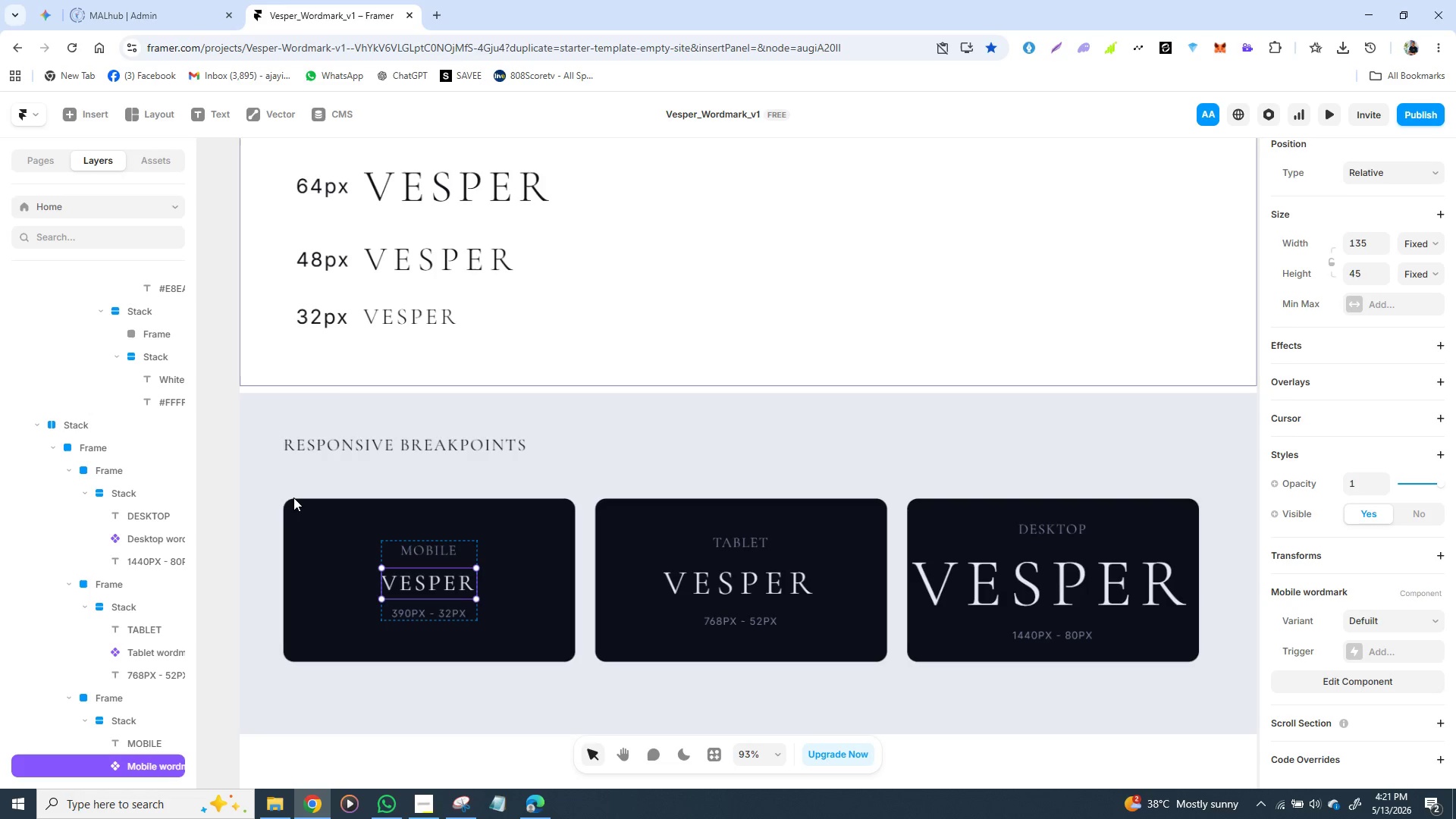 
left_click([293, 497])
 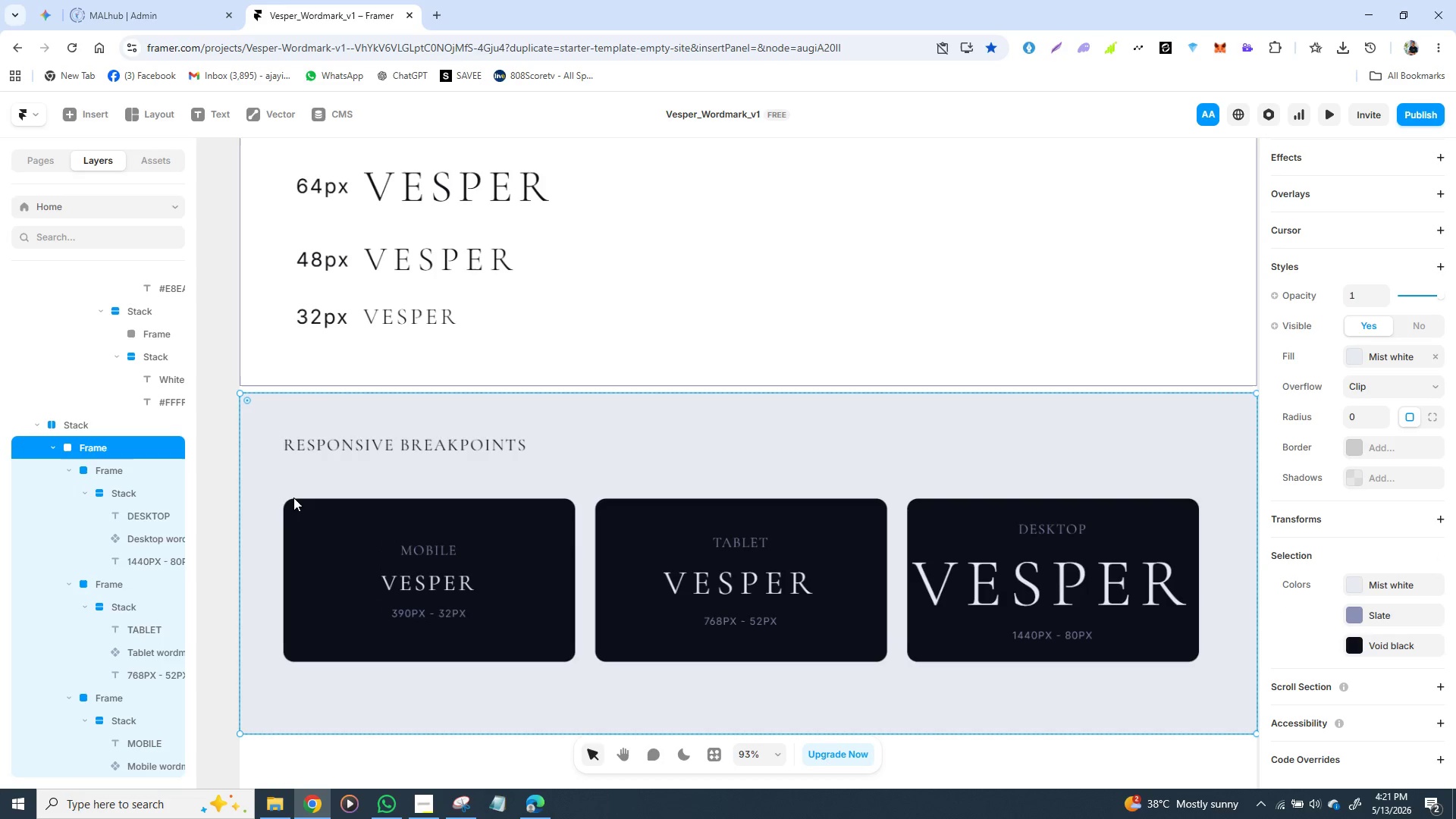 
left_click([293, 497])
 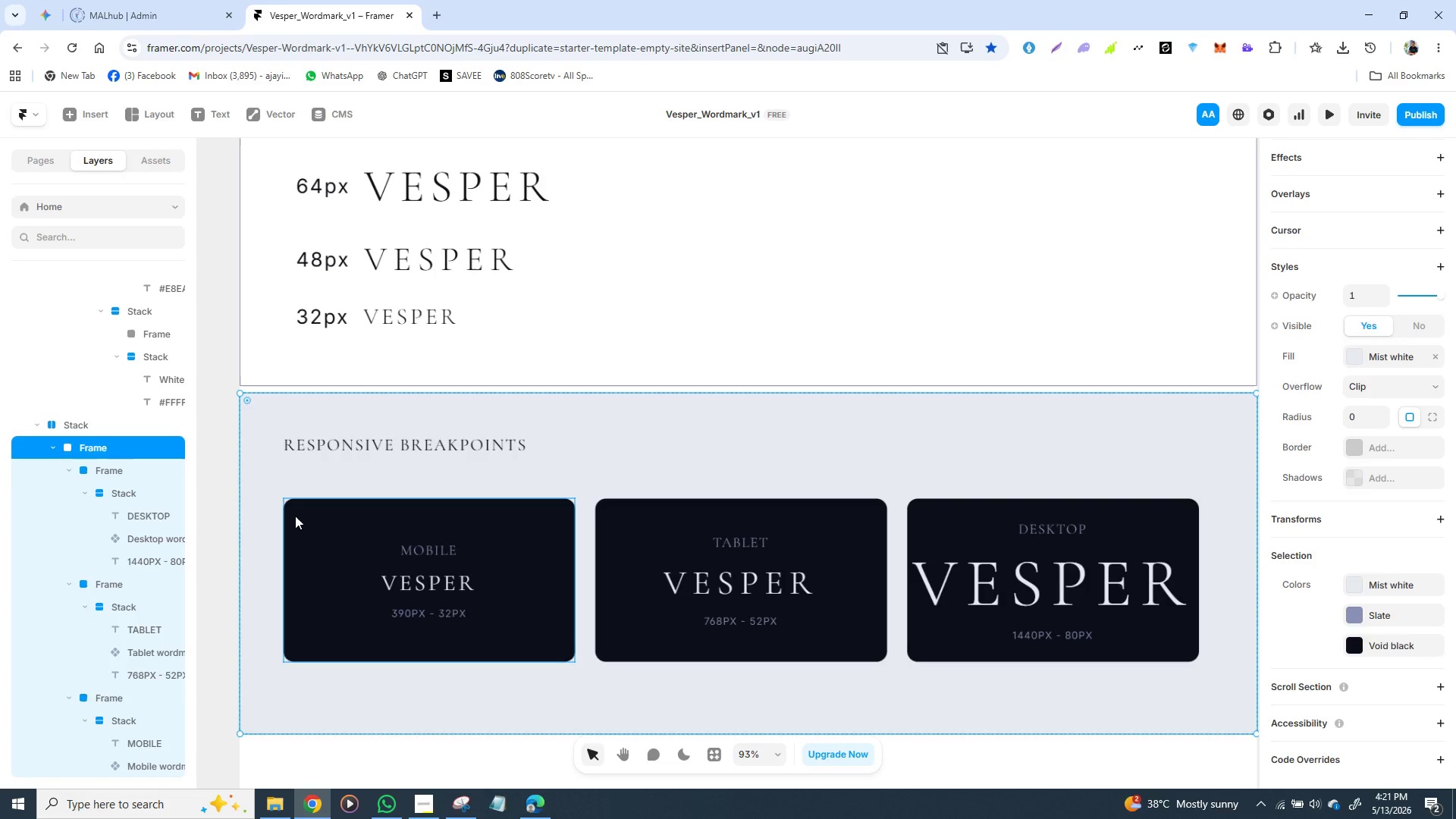 
left_click([295, 516])
 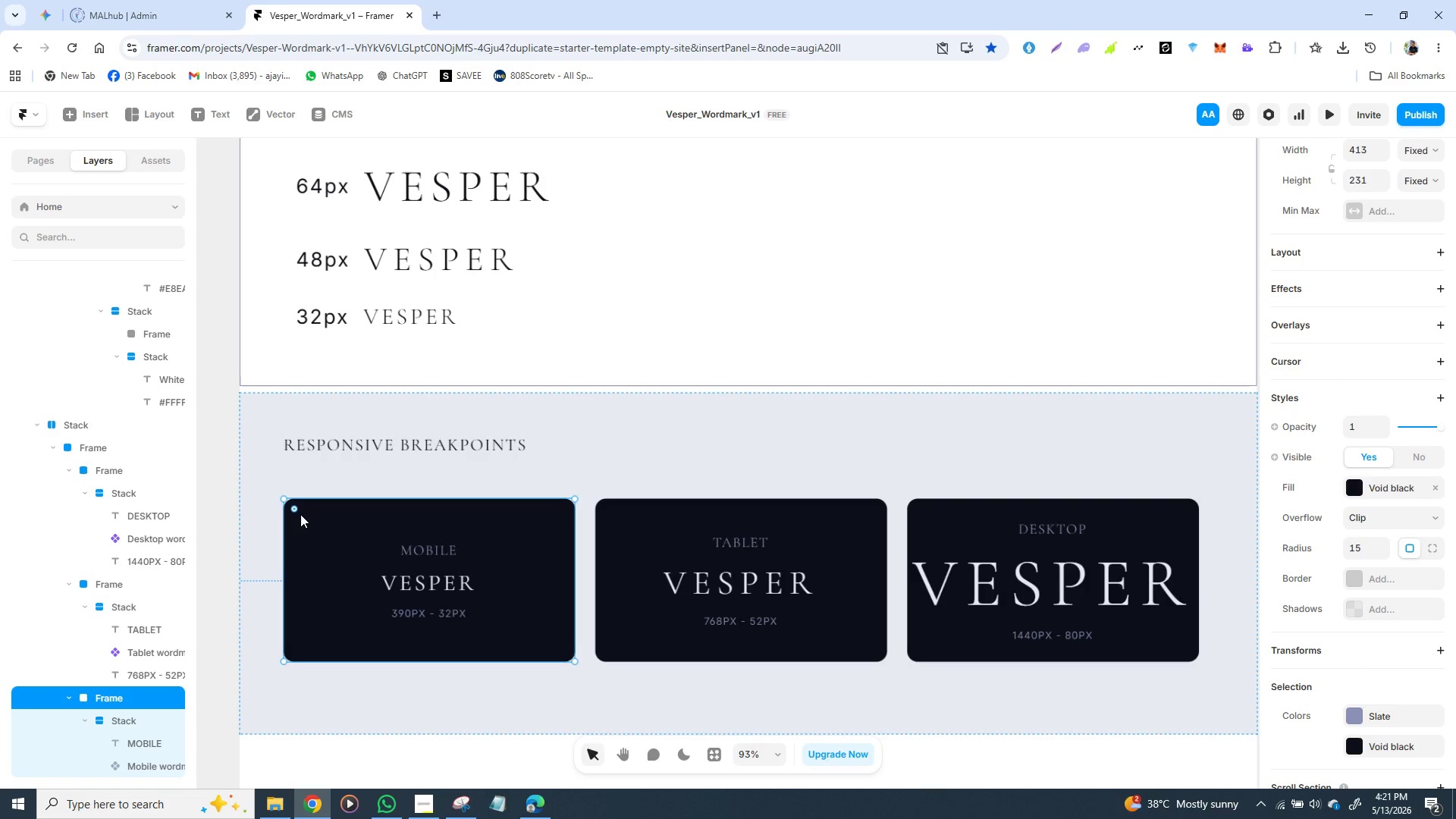 
right_click([300, 513])
 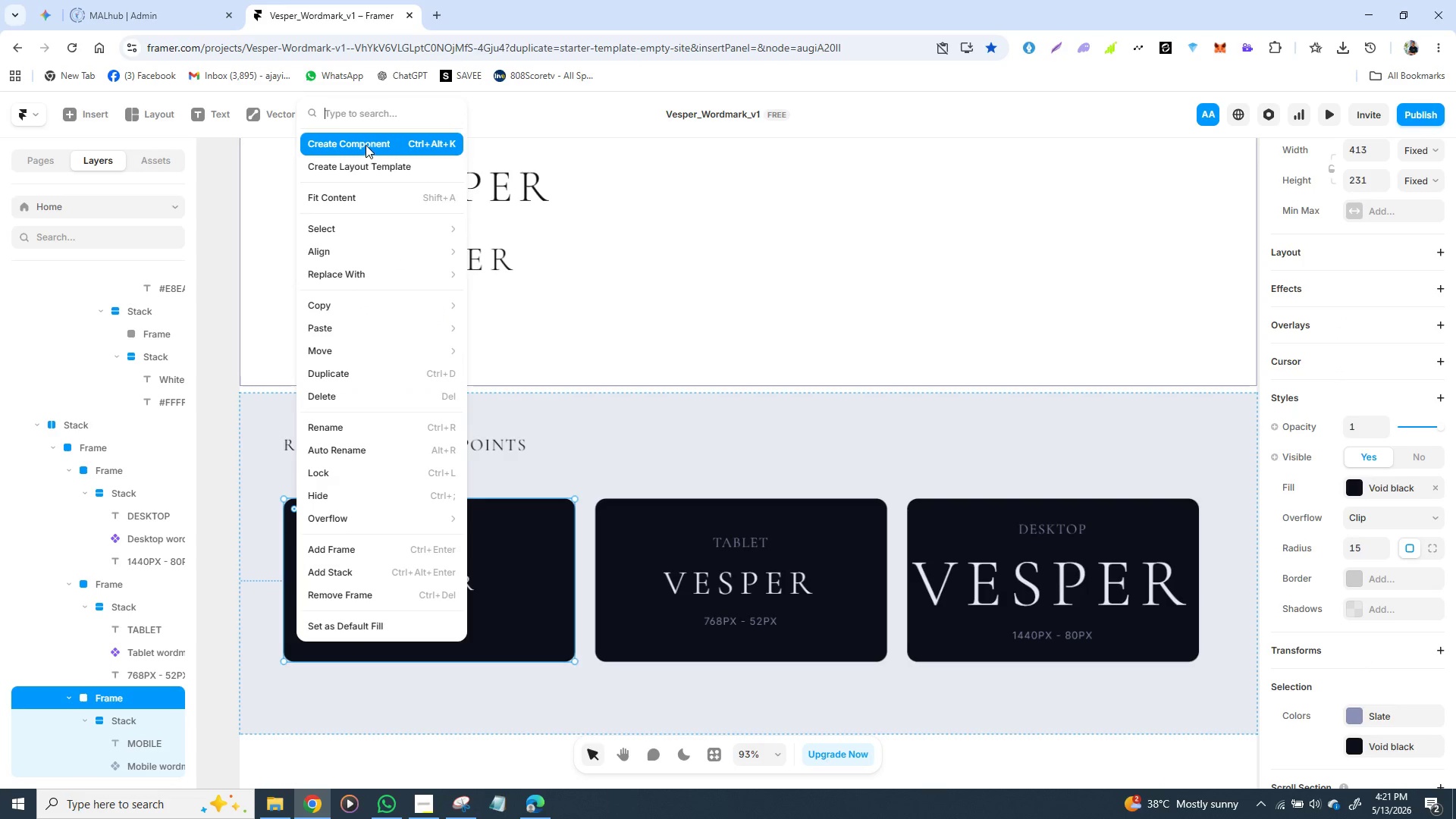 
left_click([366, 145])
 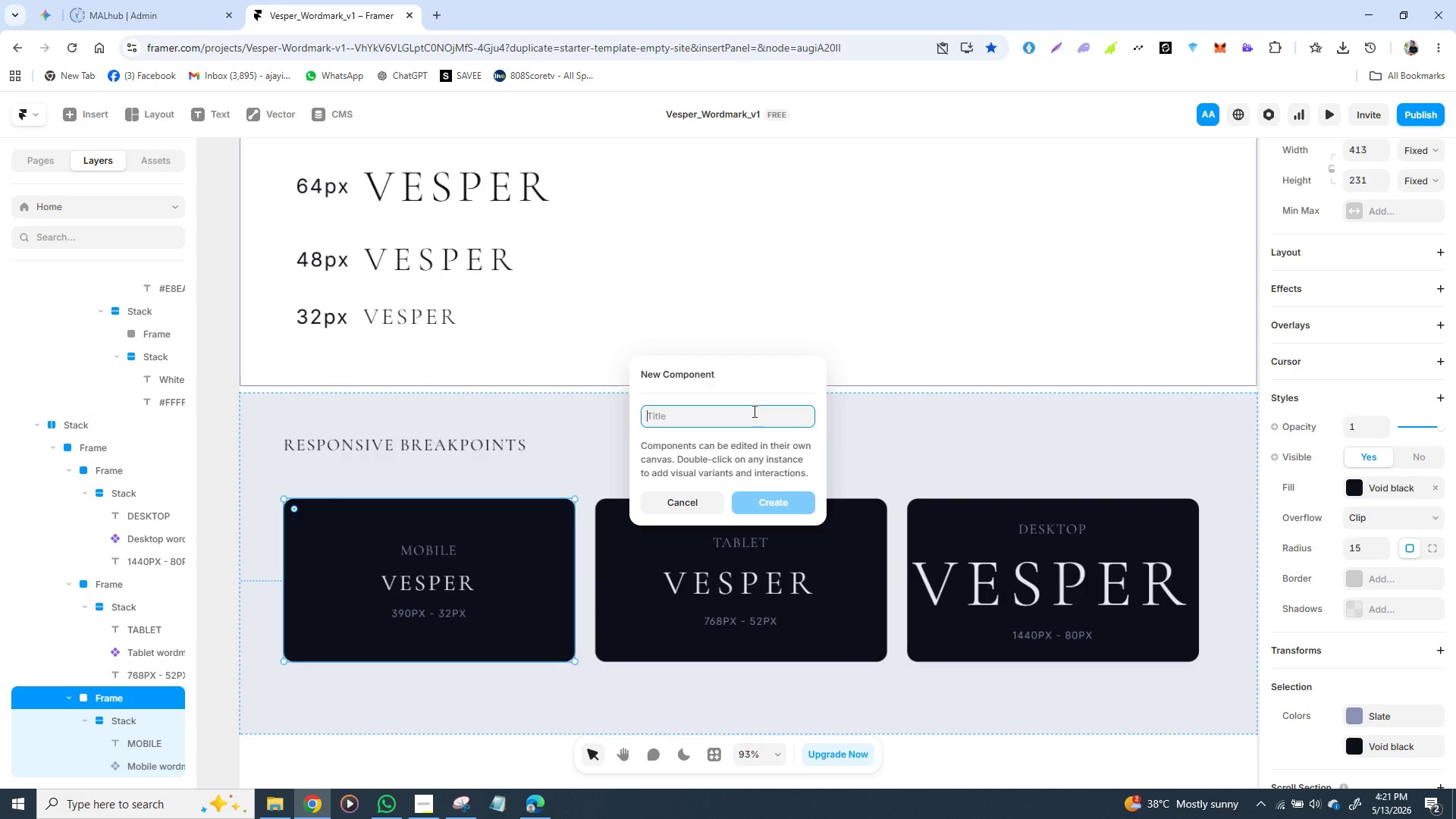 
wait(7.78)
 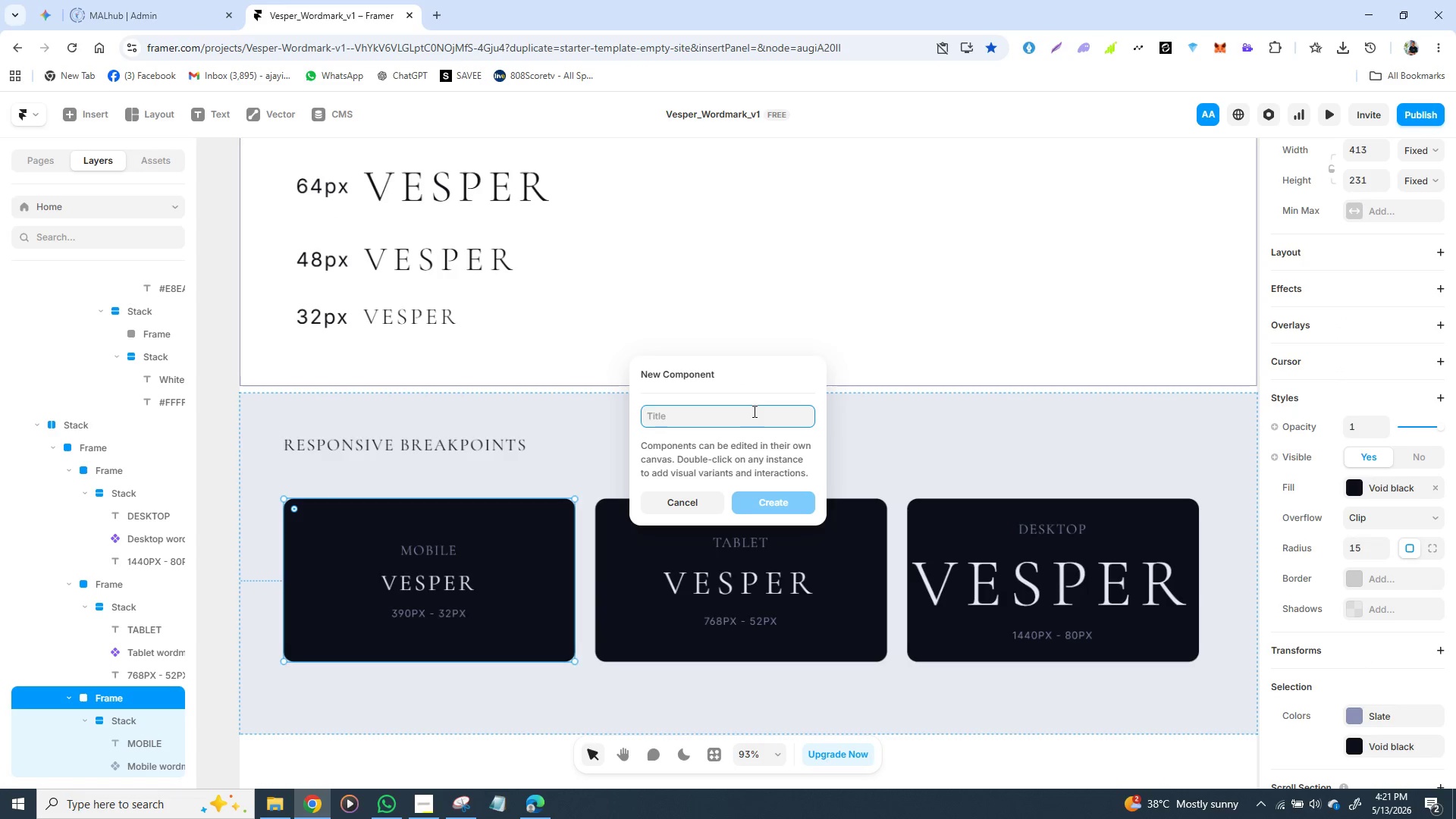 
type(wa)
key(Backspace)
type(ordmark mobie)
 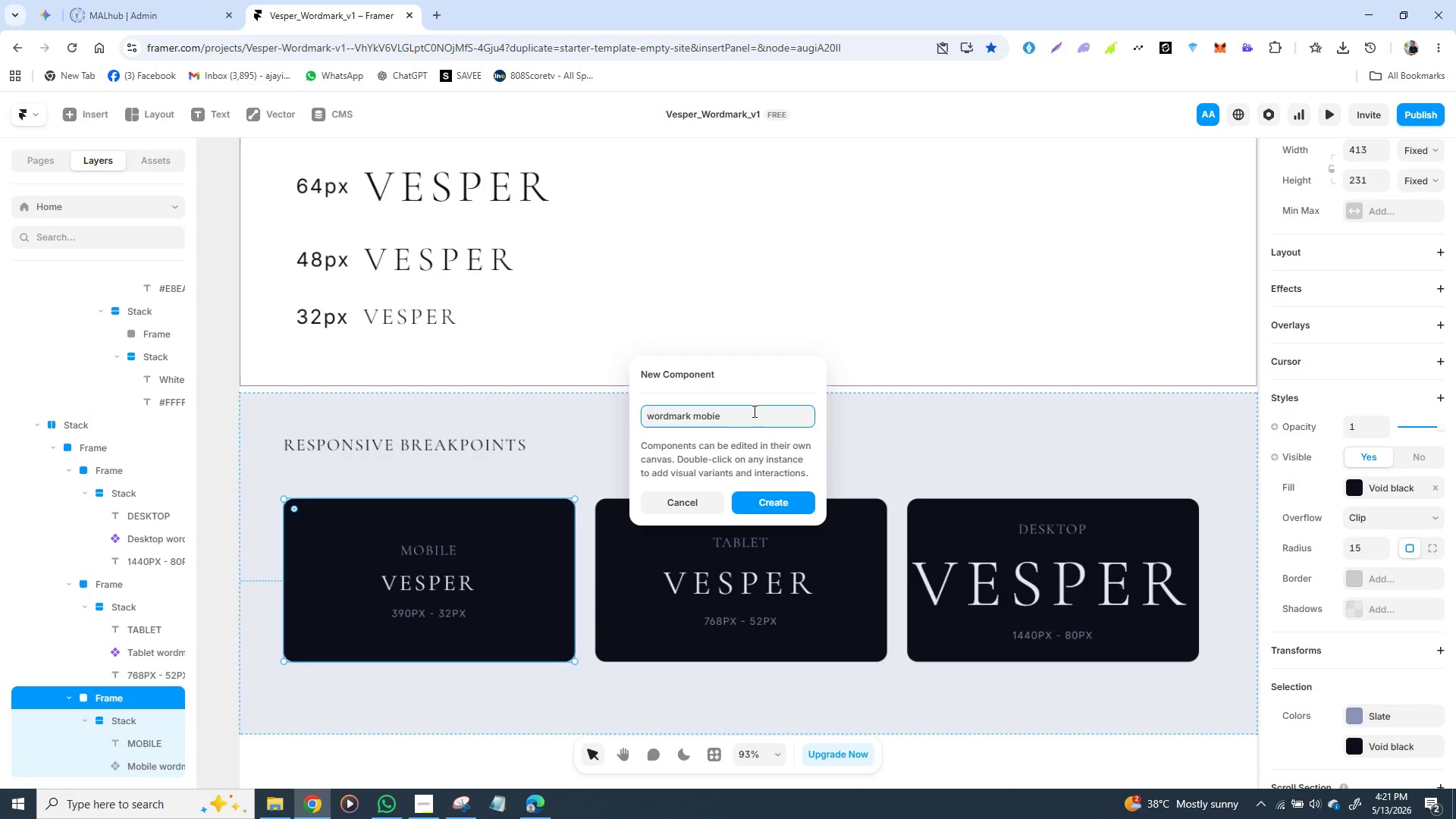 
key(Enter)
 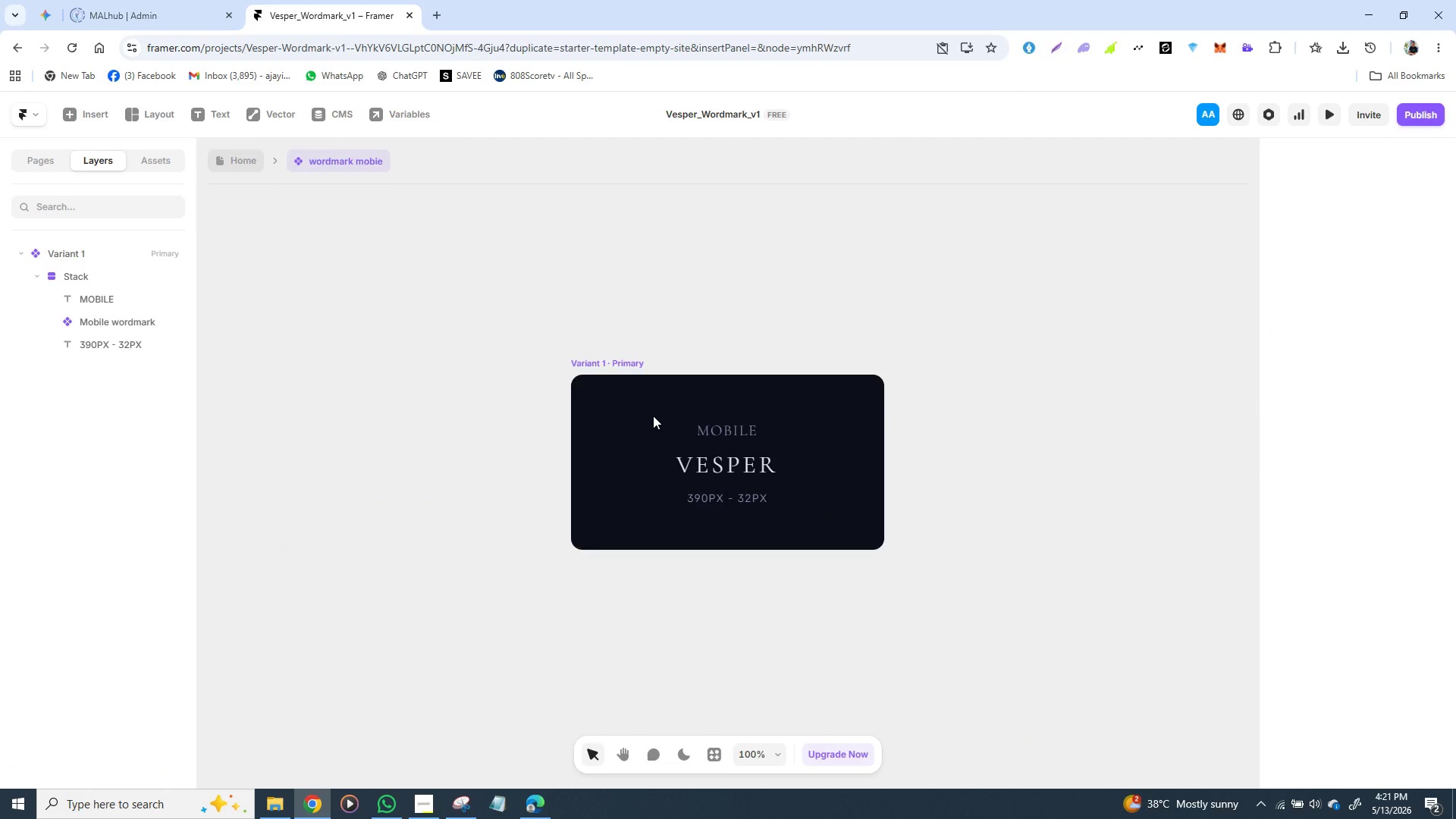 
left_click([611, 359])
 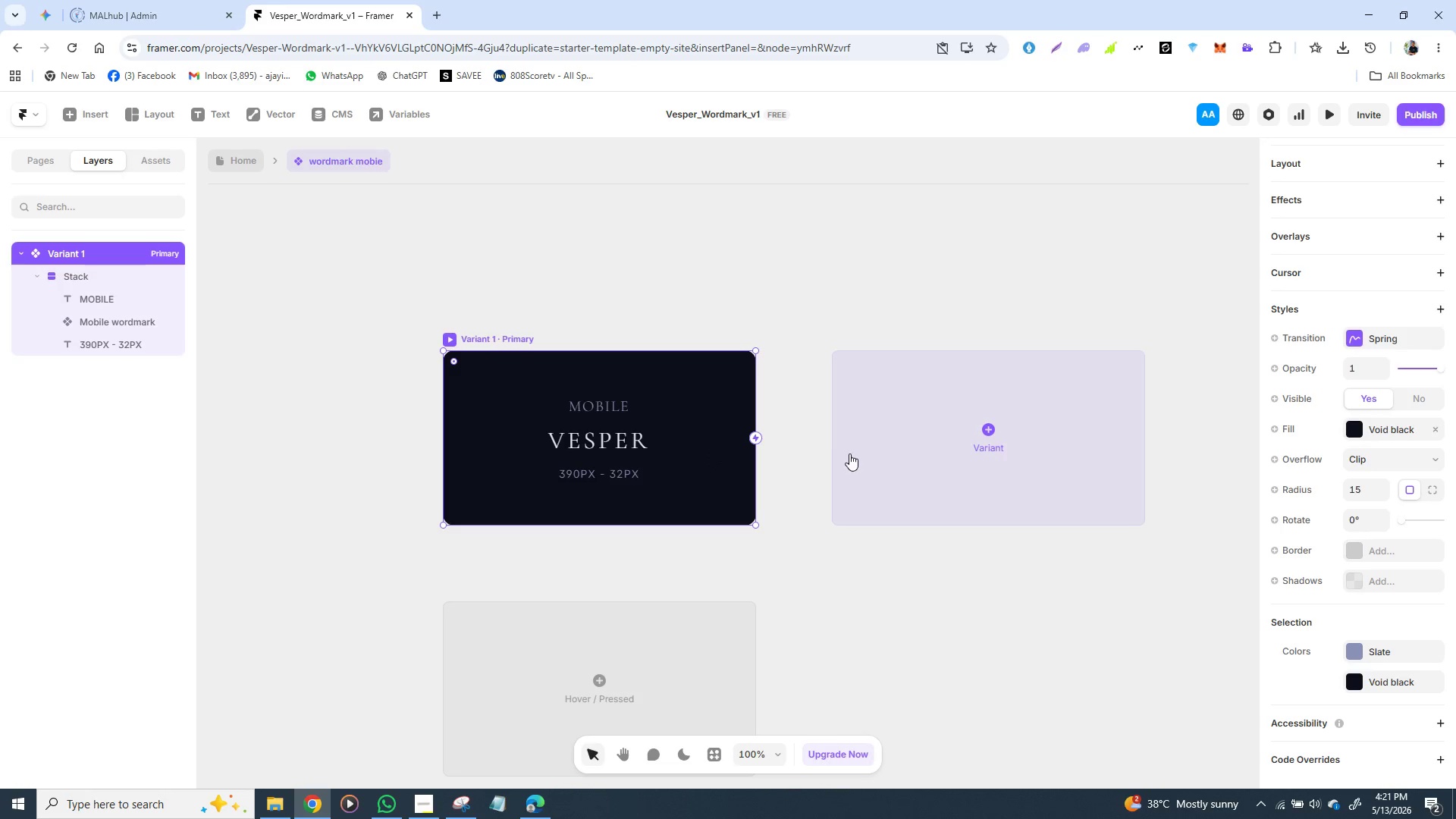 
wait(6.19)
 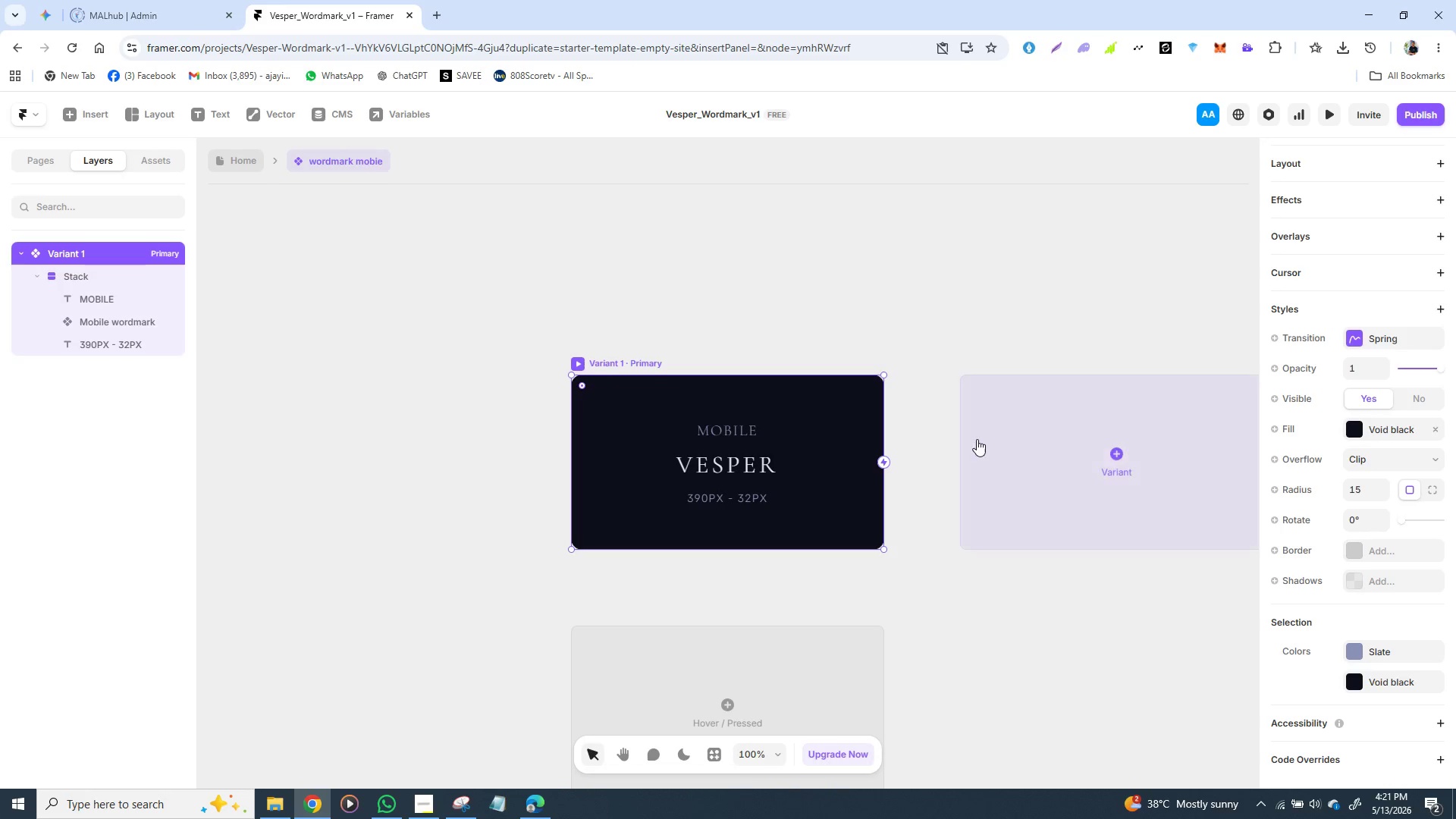 
left_click([872, 456])
 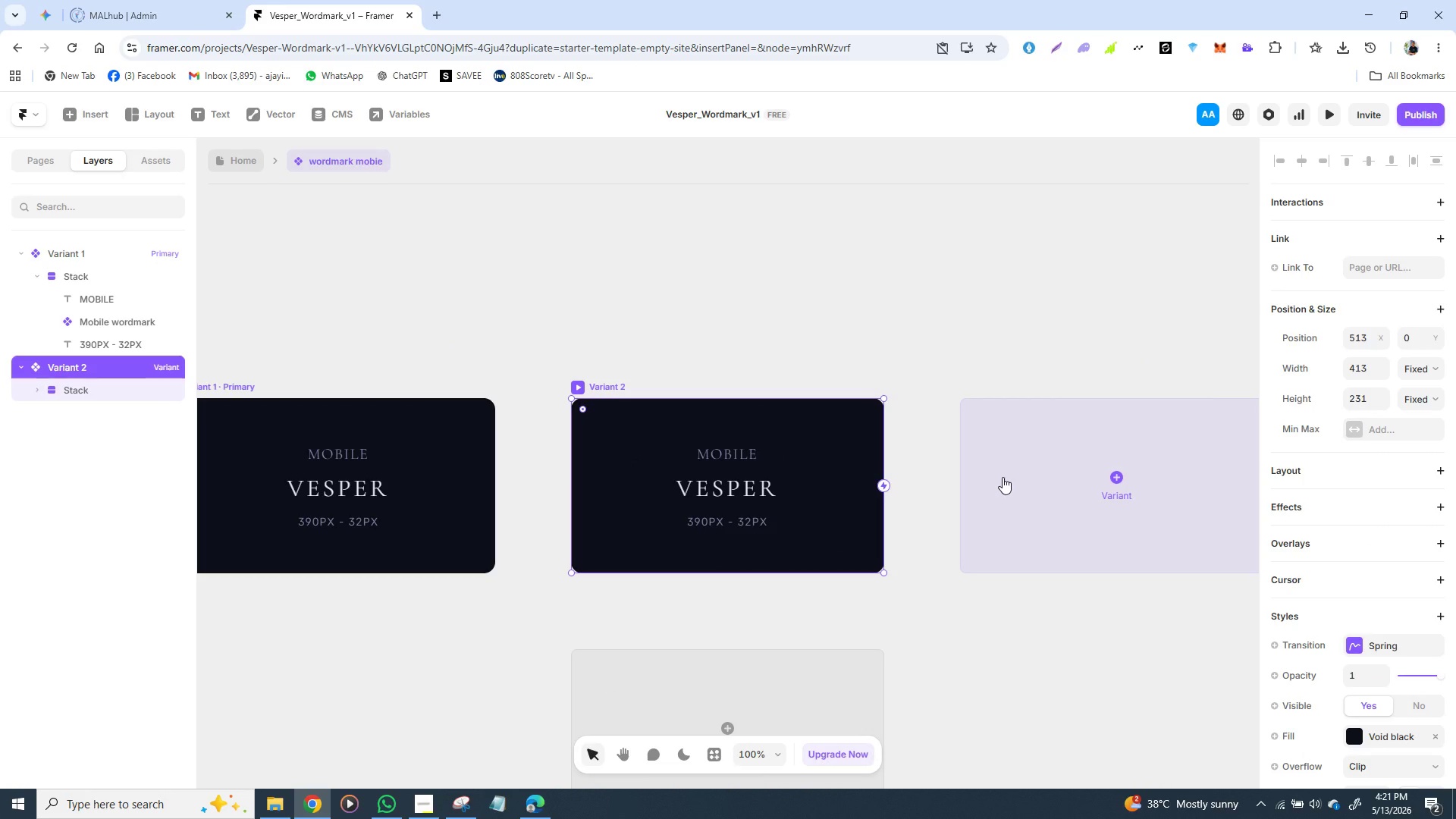 
left_click([1003, 477])
 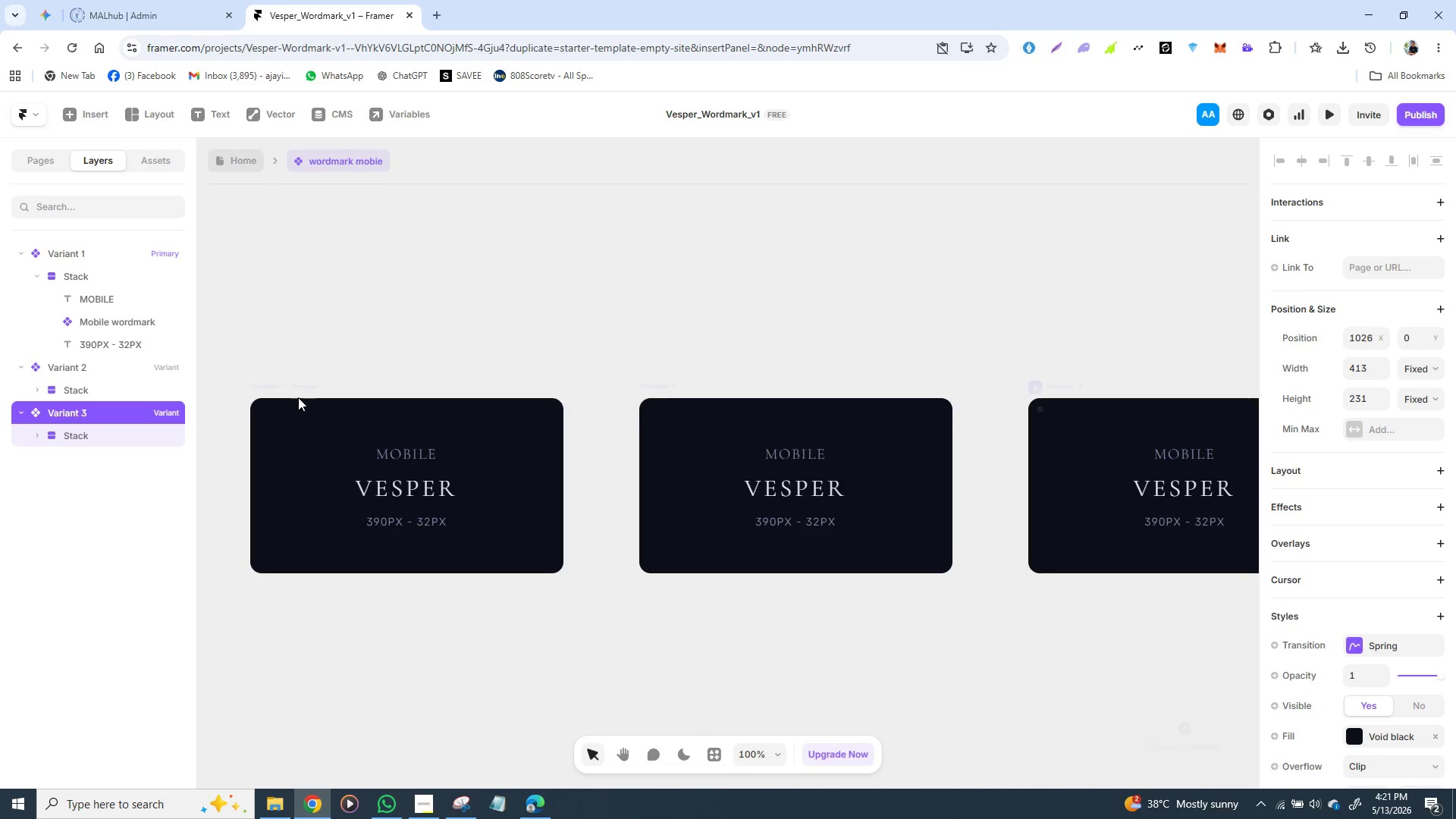 
double_click([275, 381])
 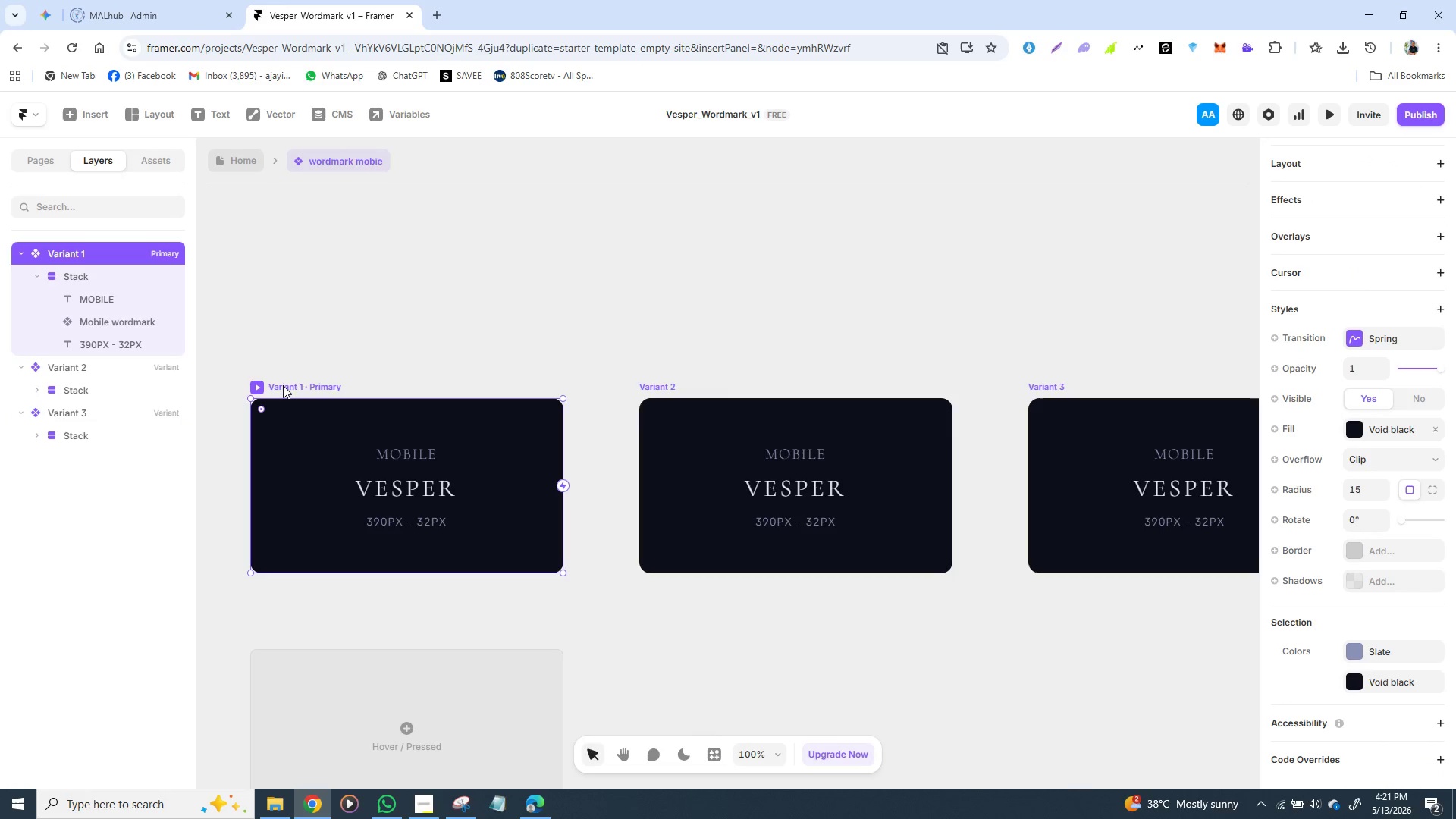 
left_click([283, 385])
 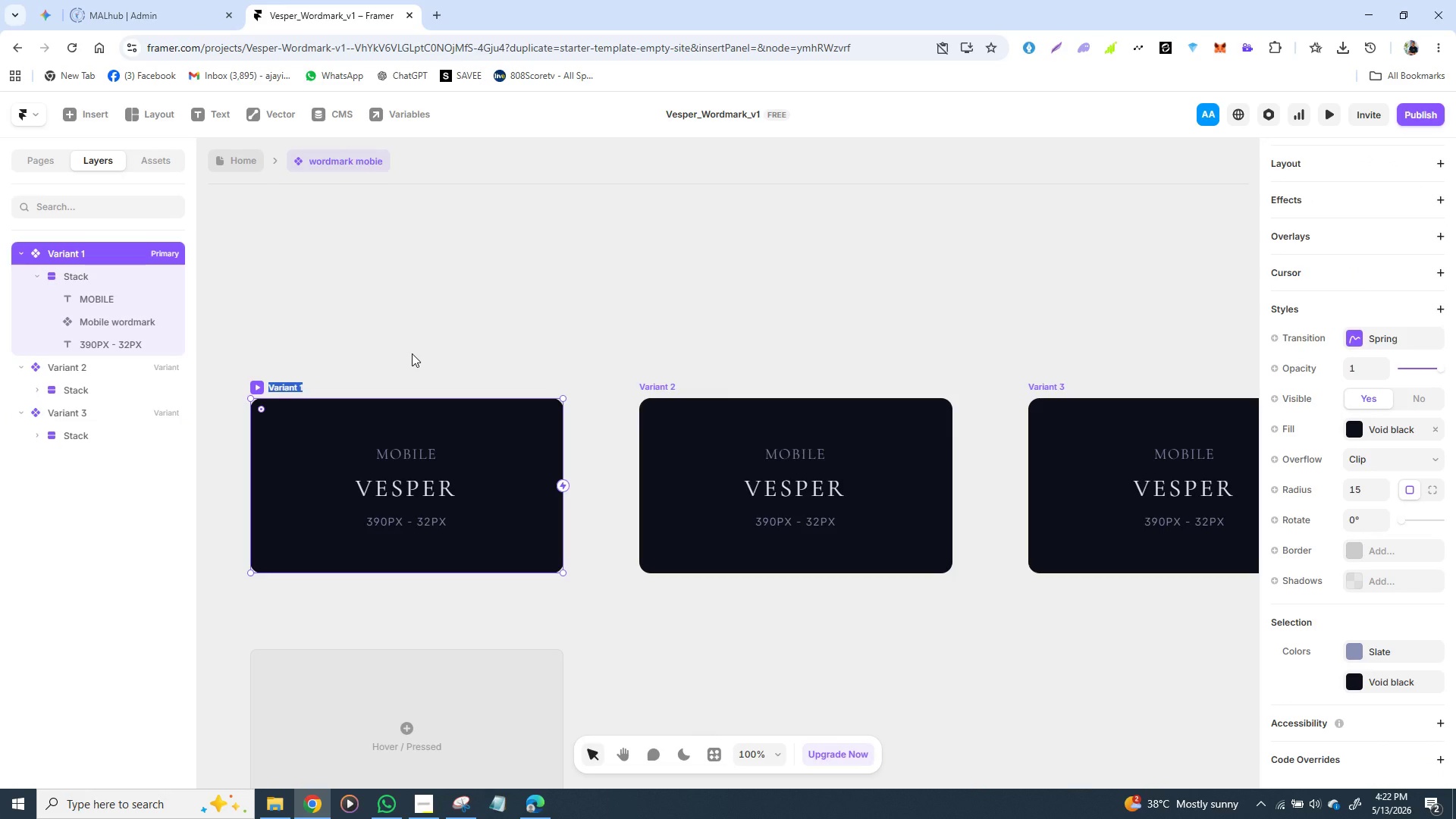 
type(default)
 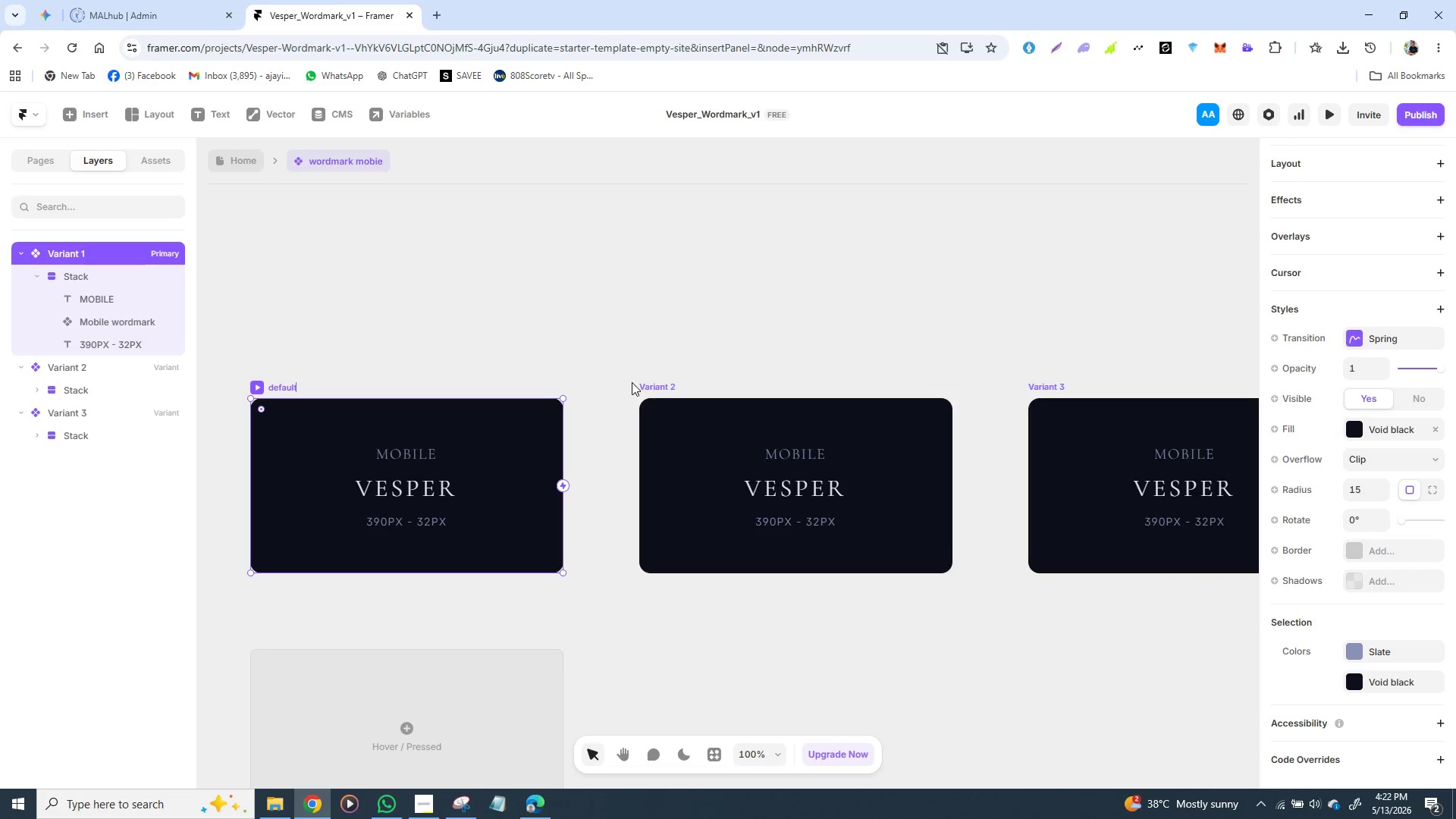 
left_click([651, 391])
 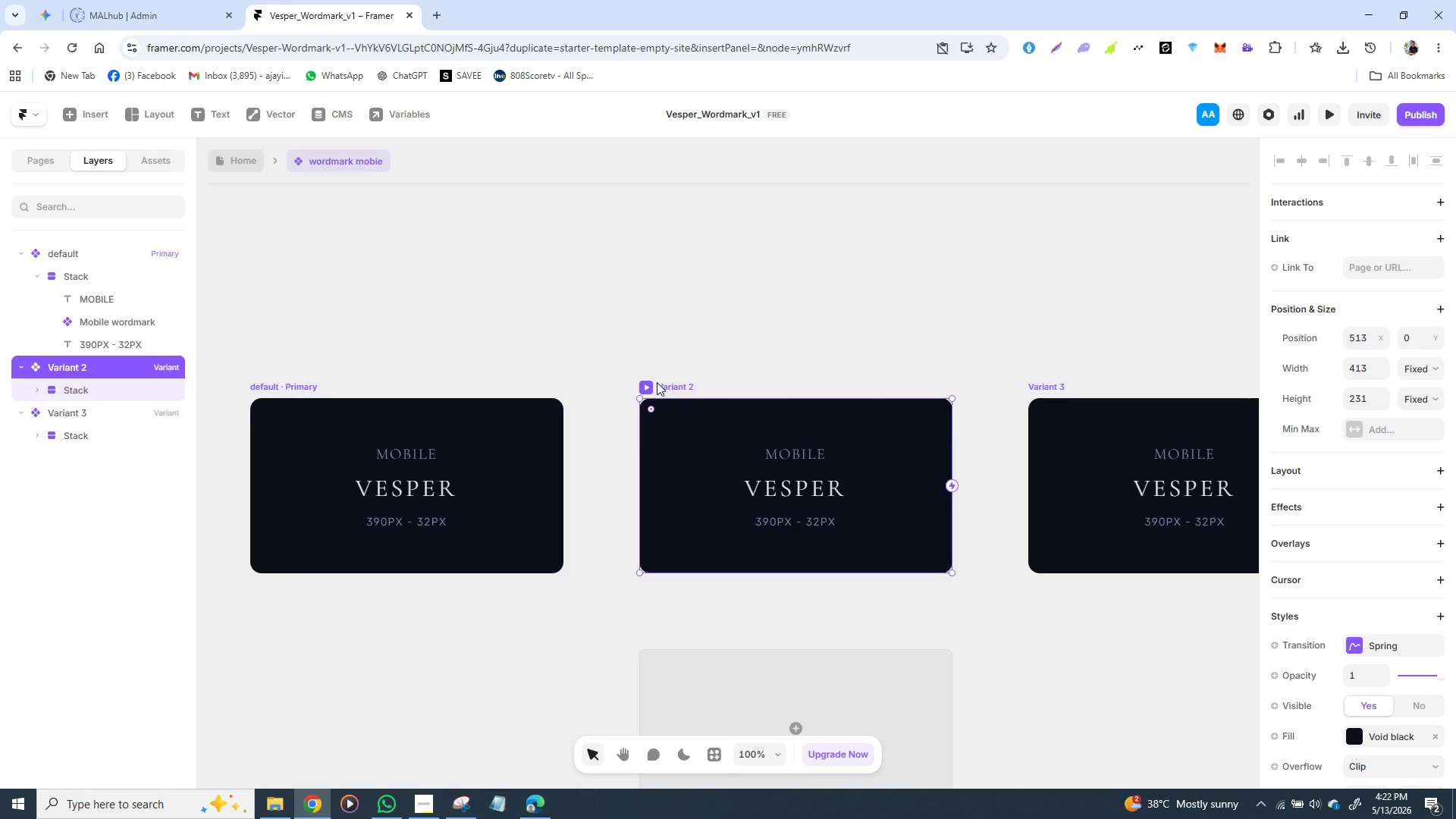 
double_click([659, 382])
 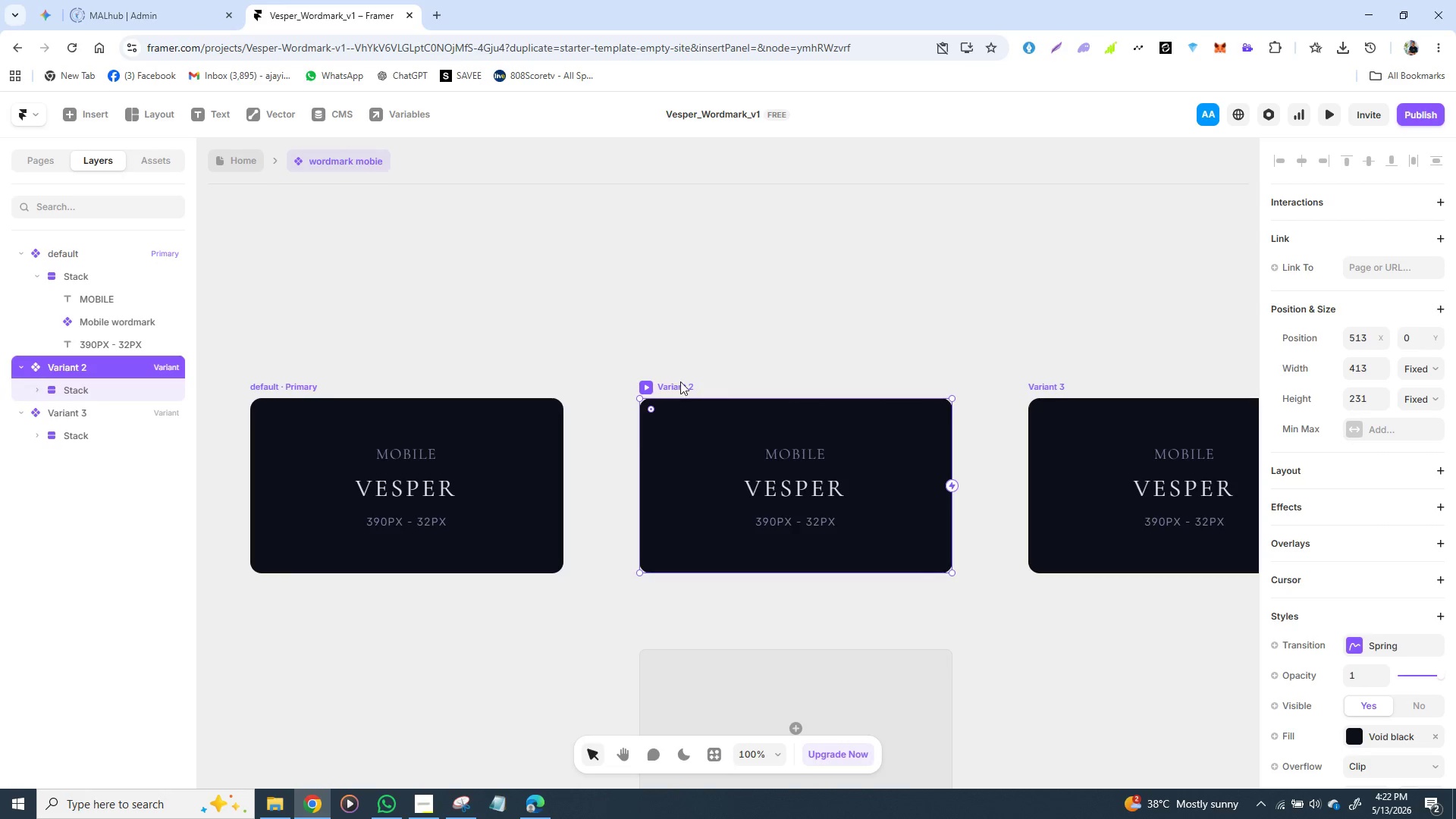 
double_click([680, 381])
 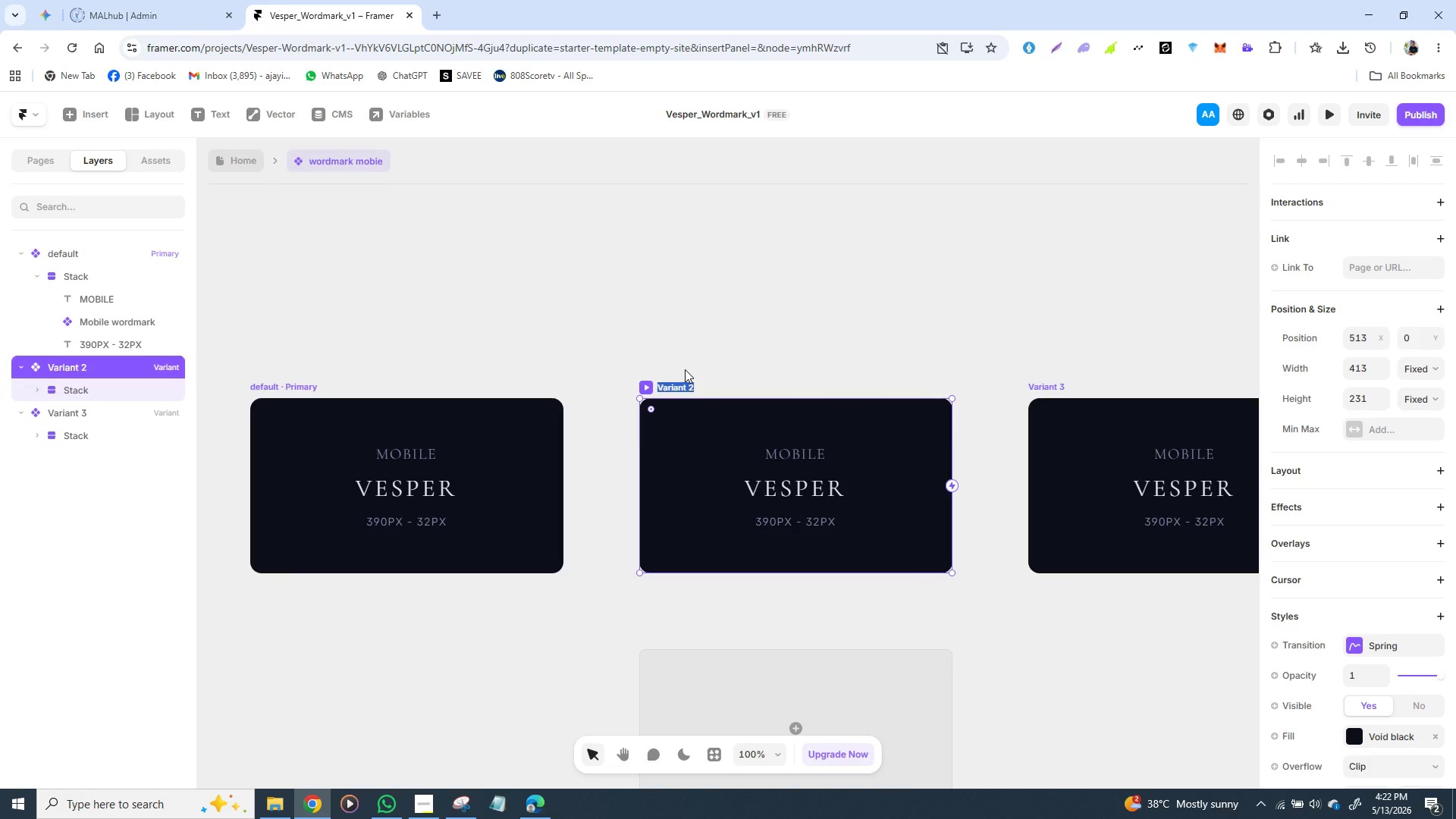 
type(hove \e)
 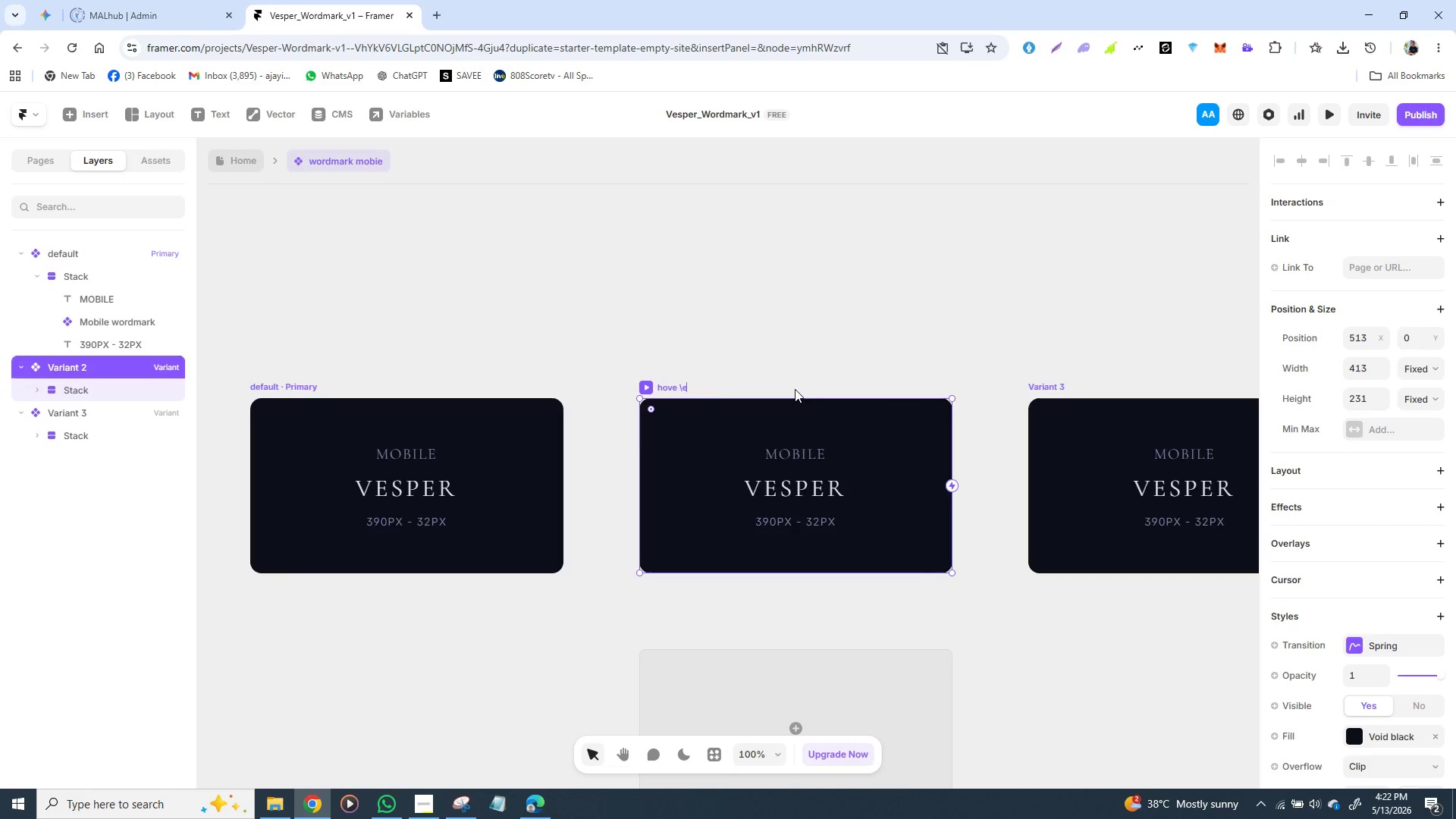 
key(Backslash)
 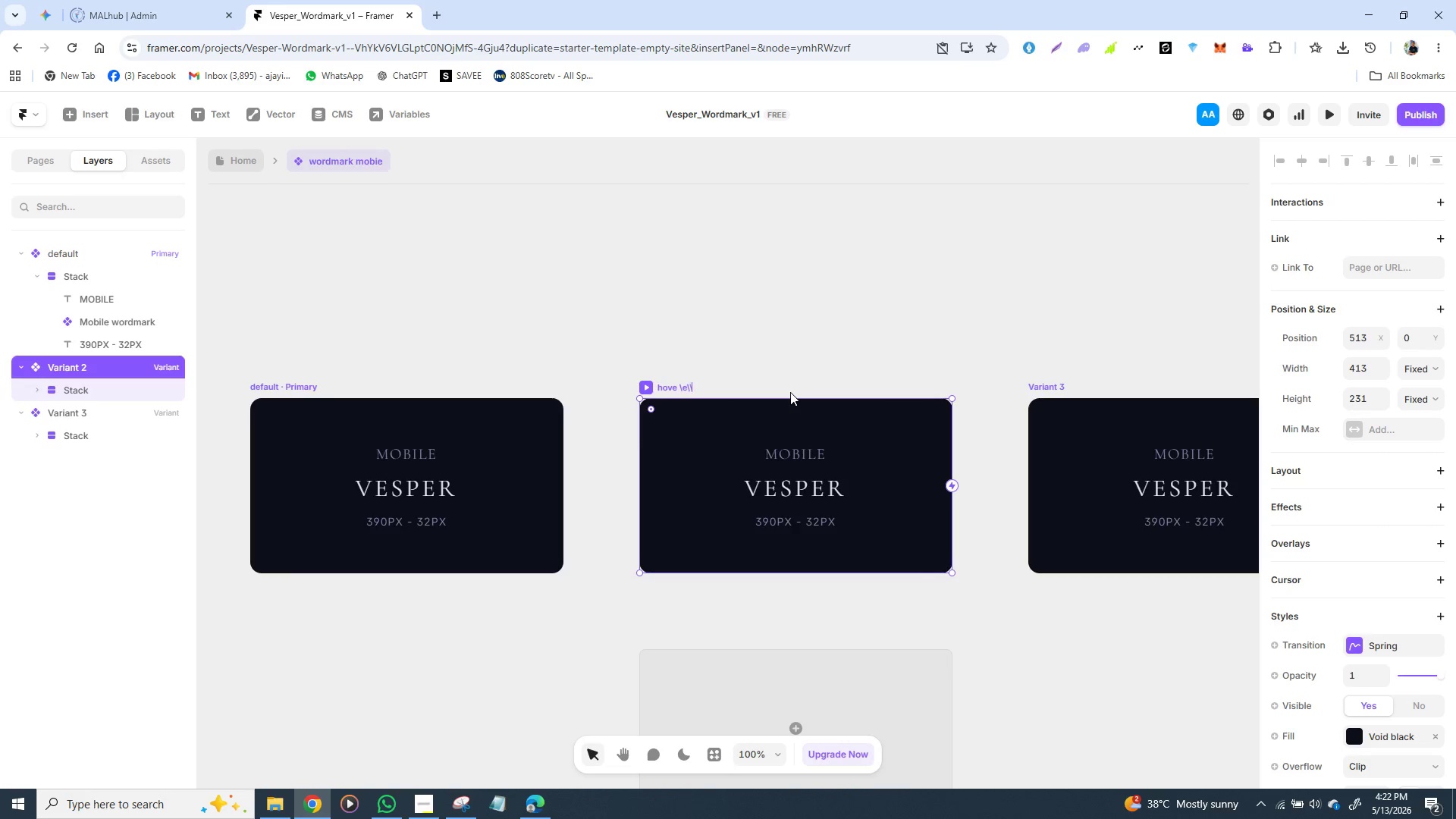 
key(Backslash)
 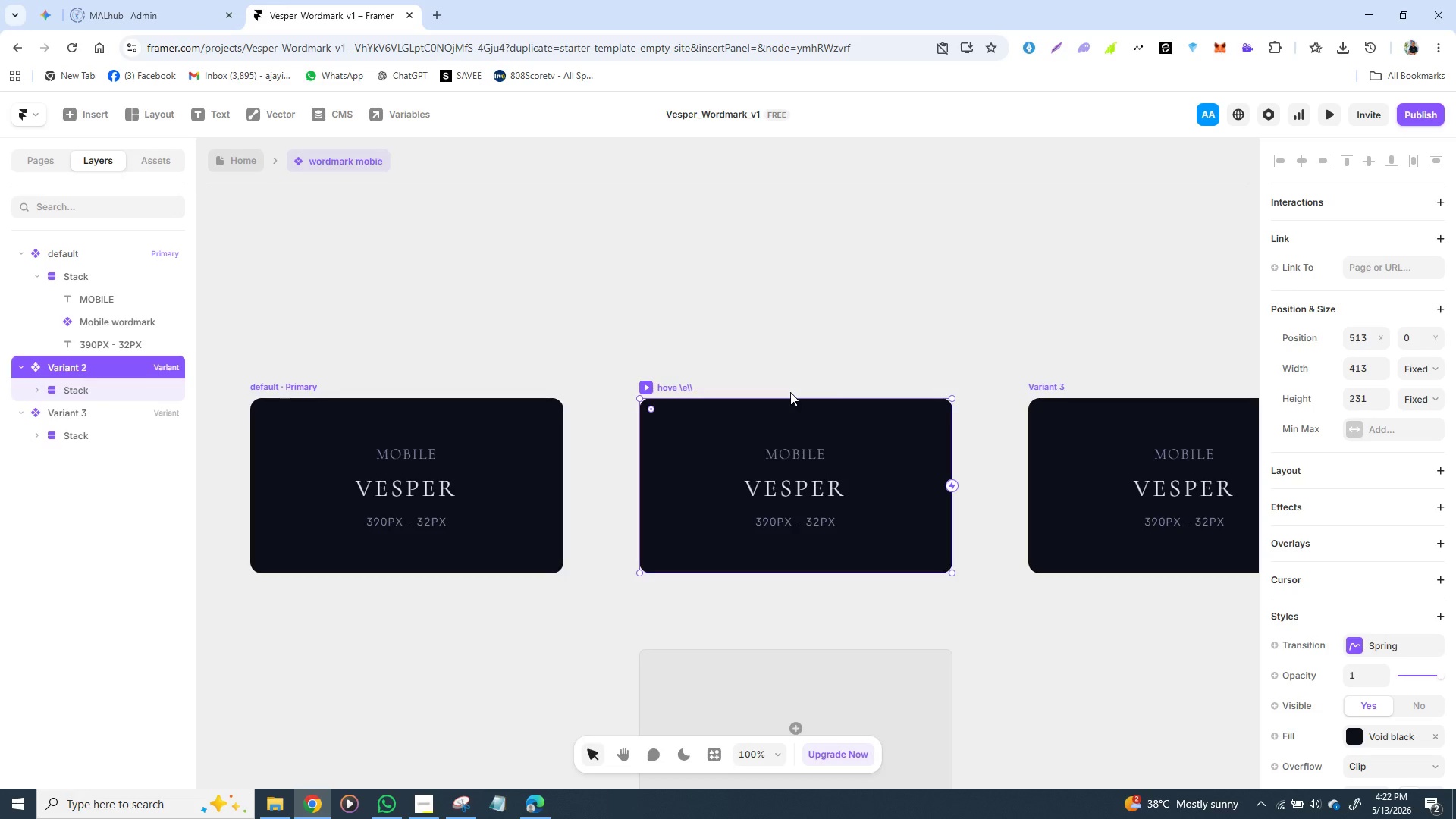 
key(Backspace)
 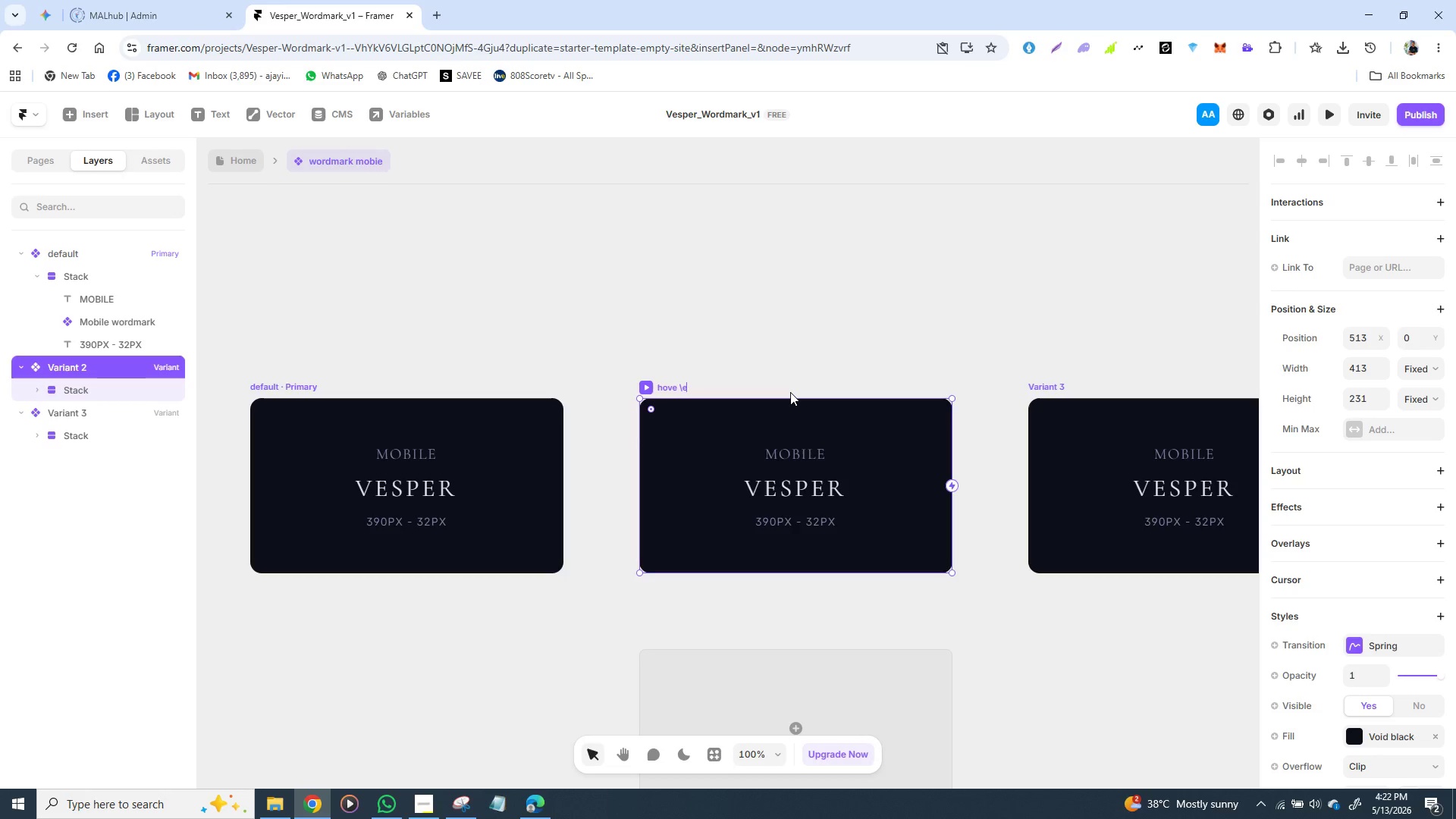 
key(Backspace)
 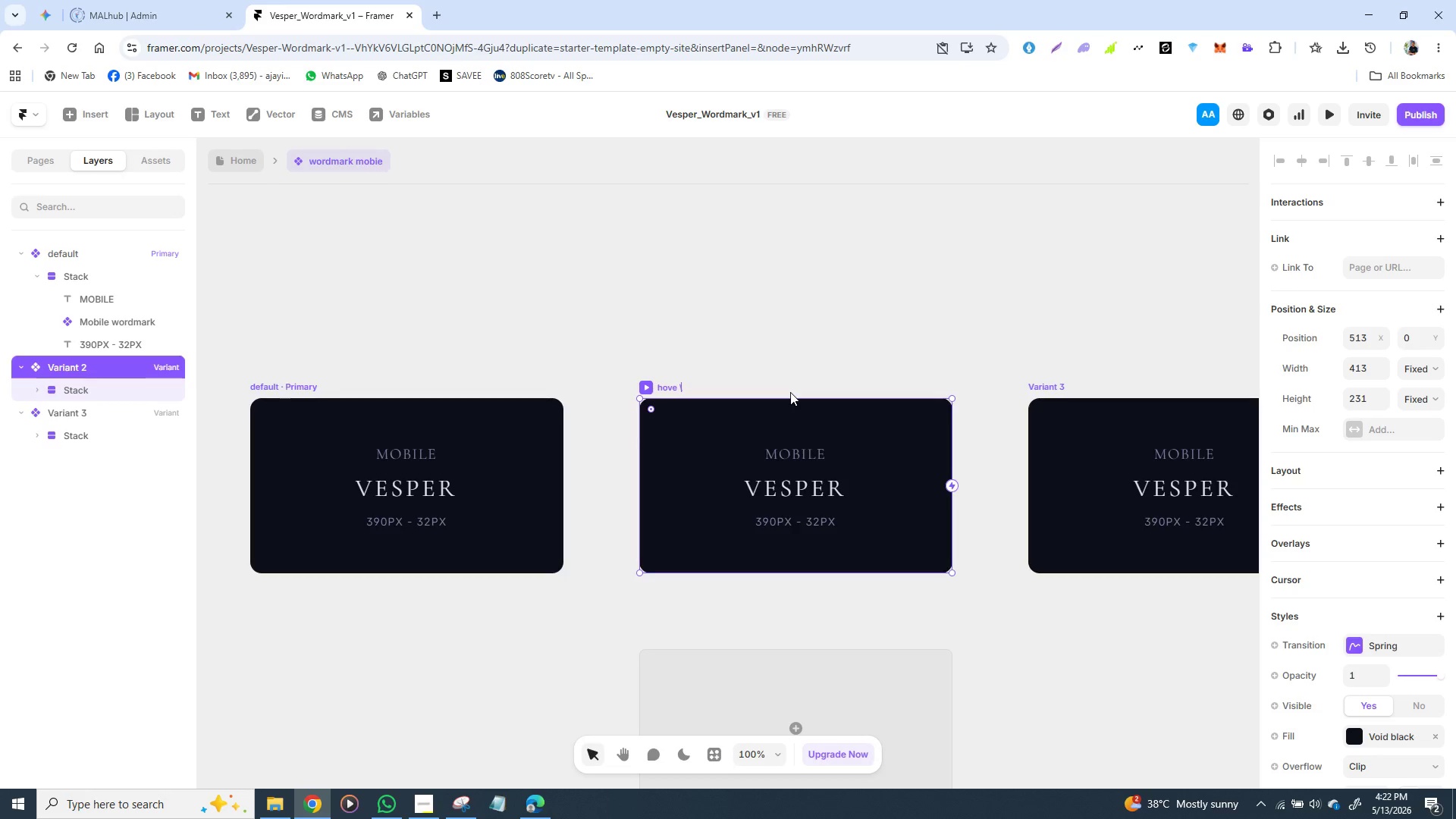 
key(Backspace)
 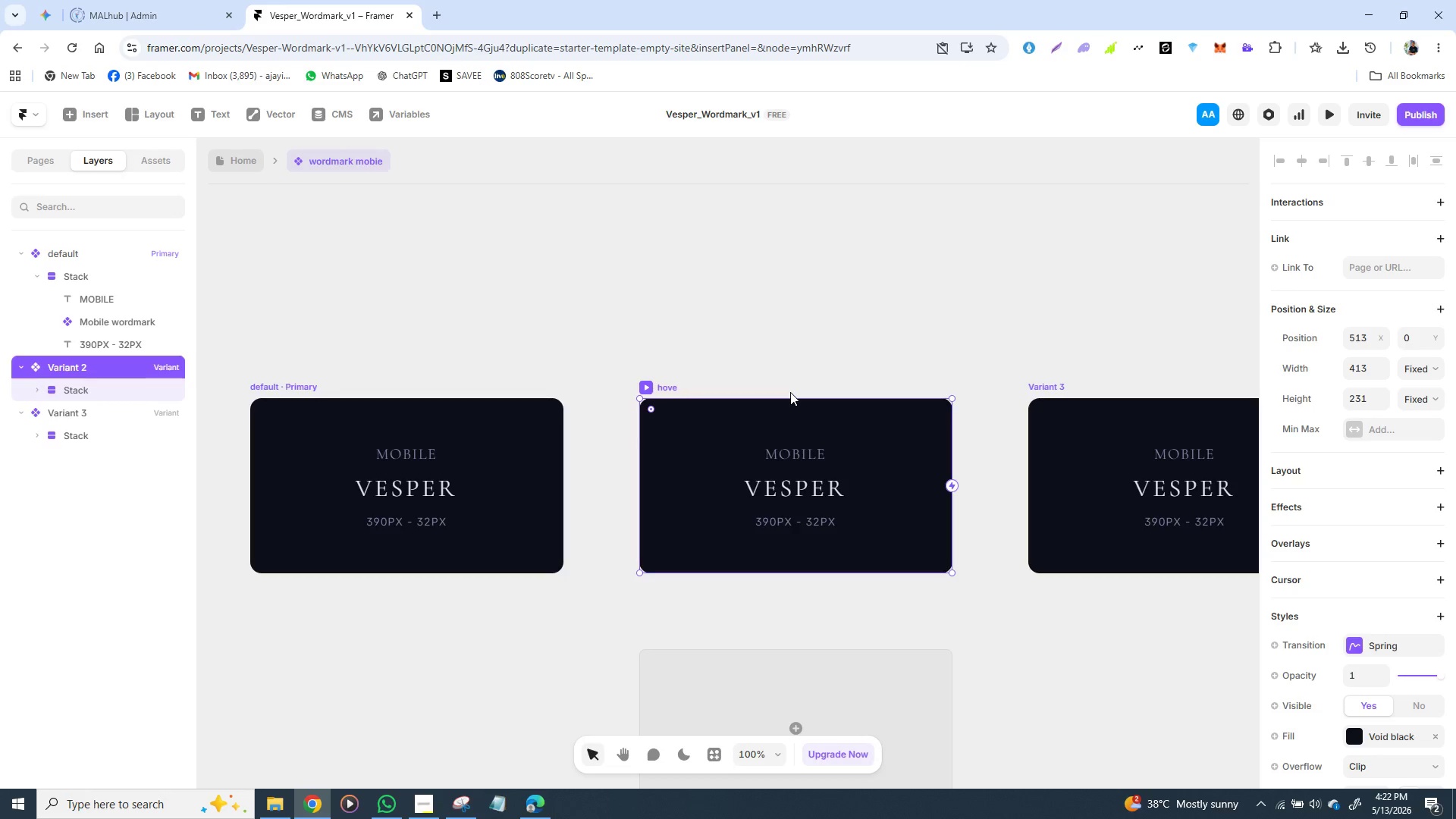 
key(Backspace)
 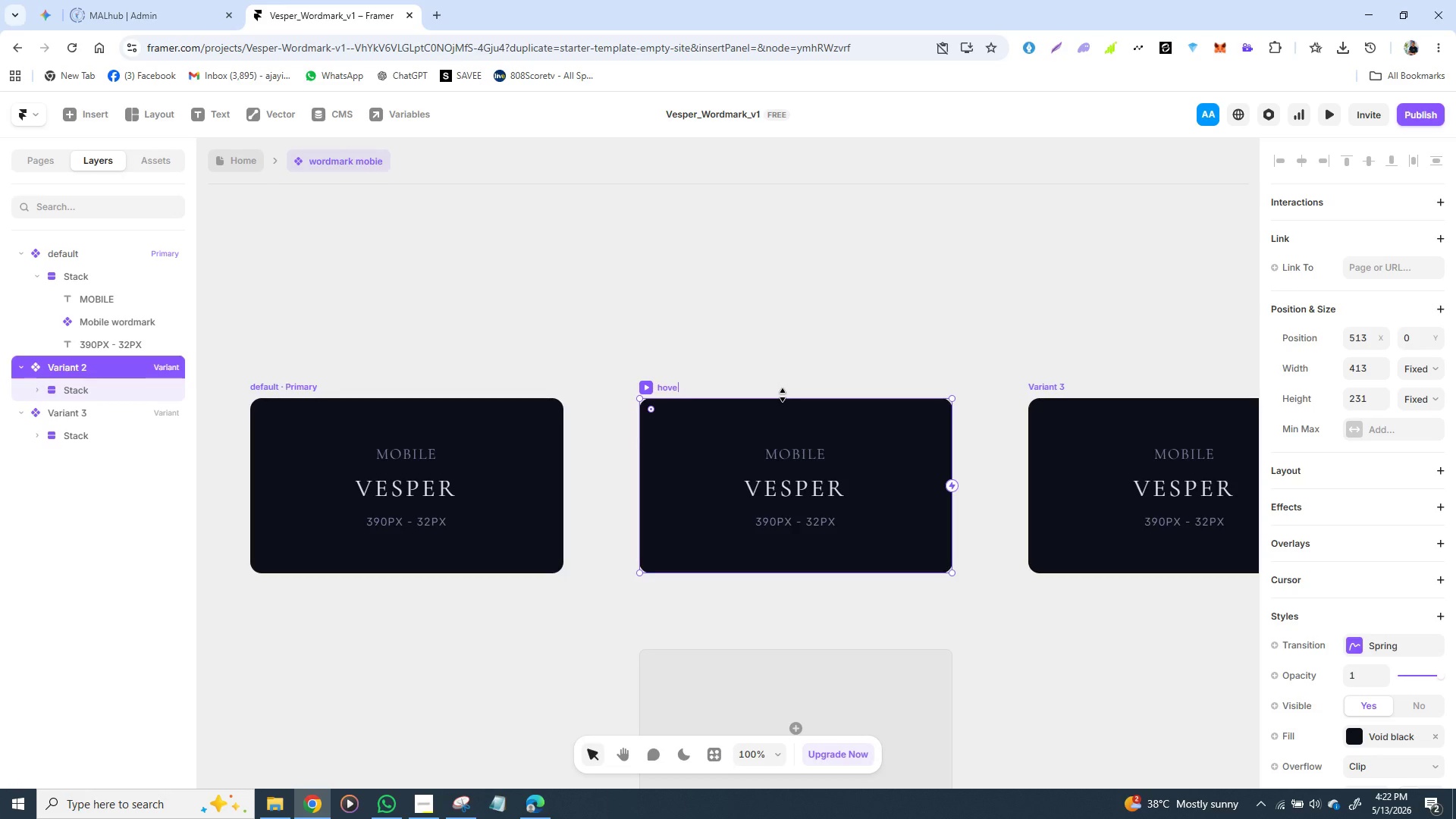 
key(R)
 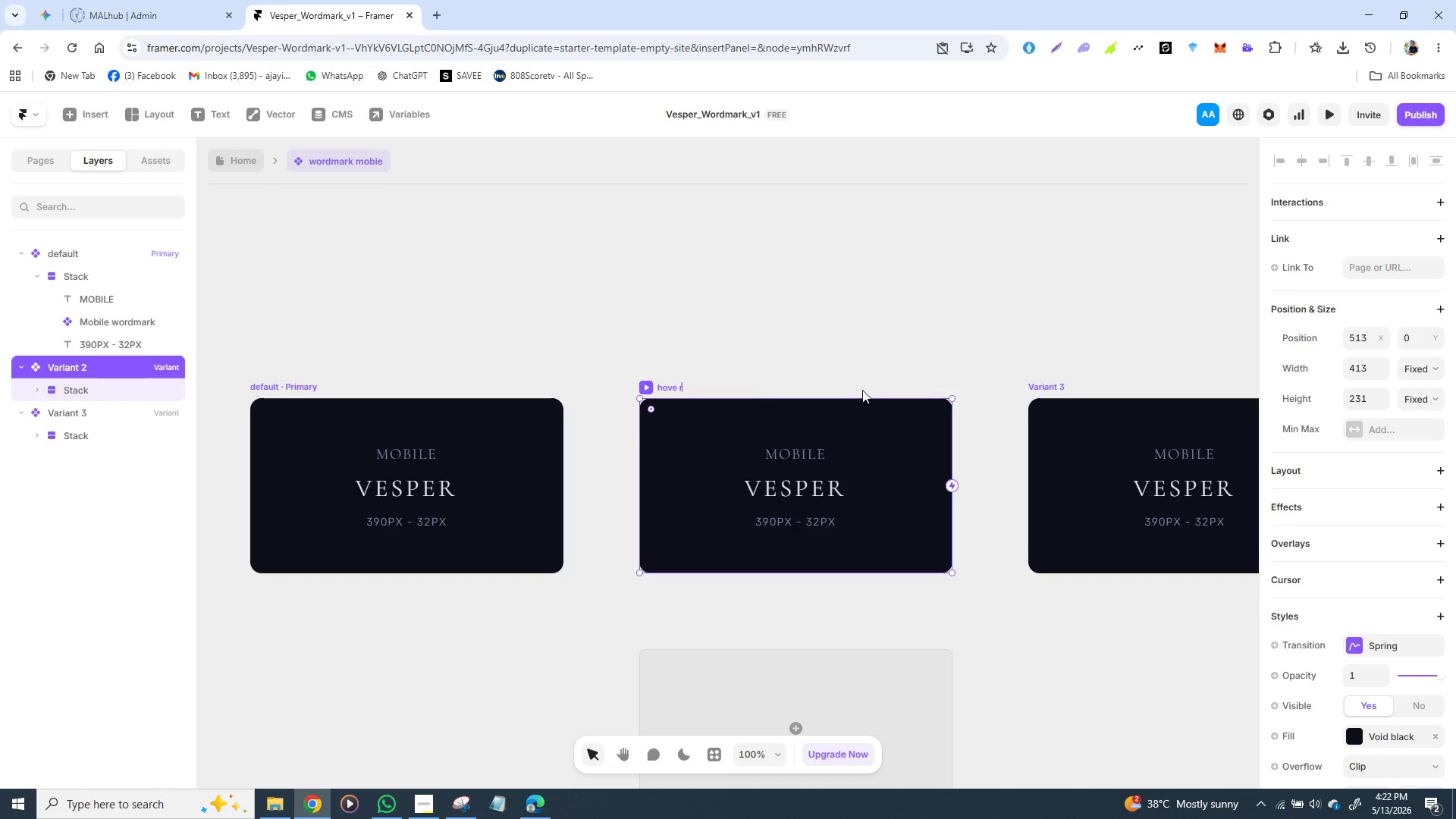 
key(Backspace)
 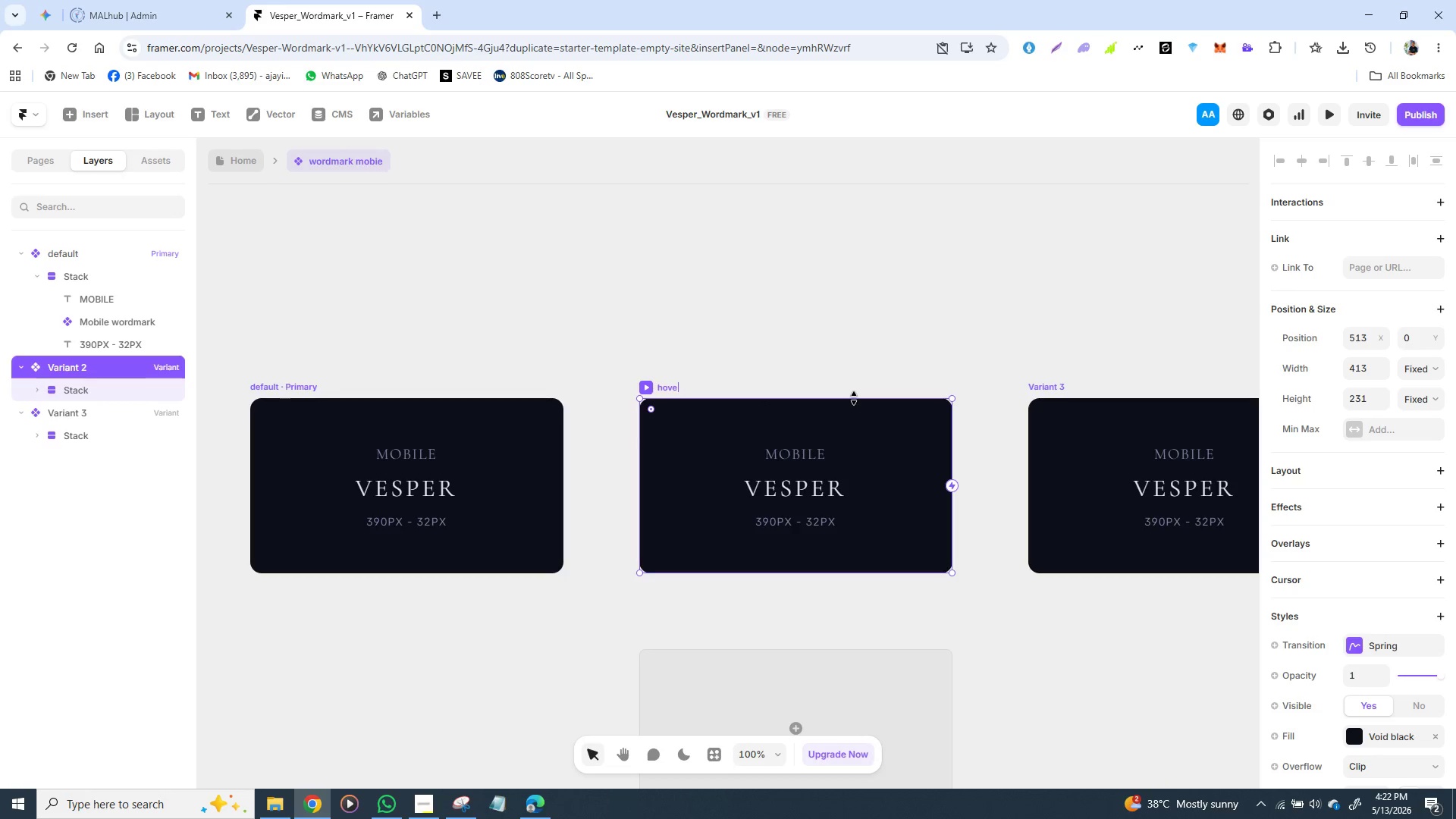 
key(Backspace)
 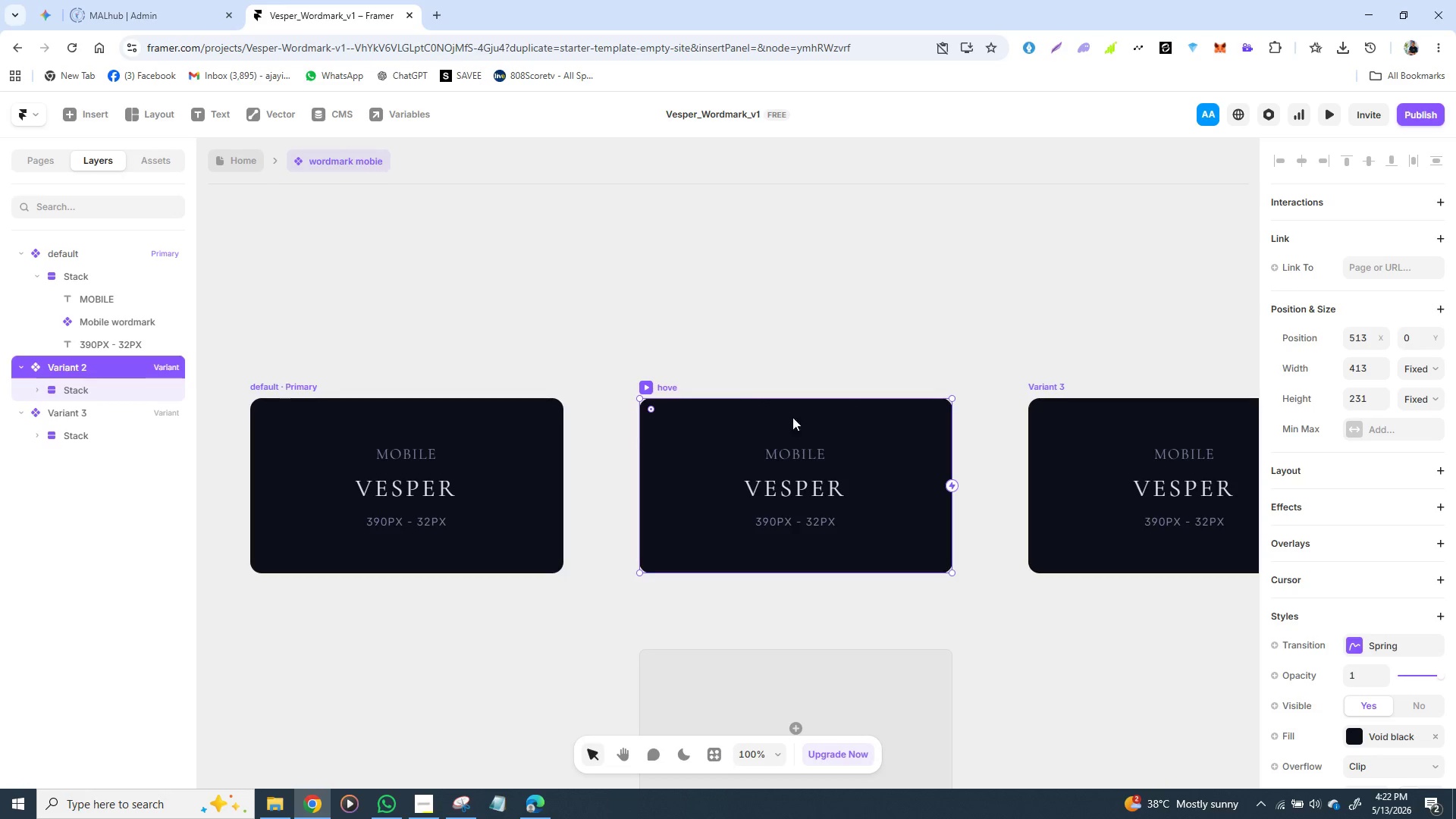 
key(R)
 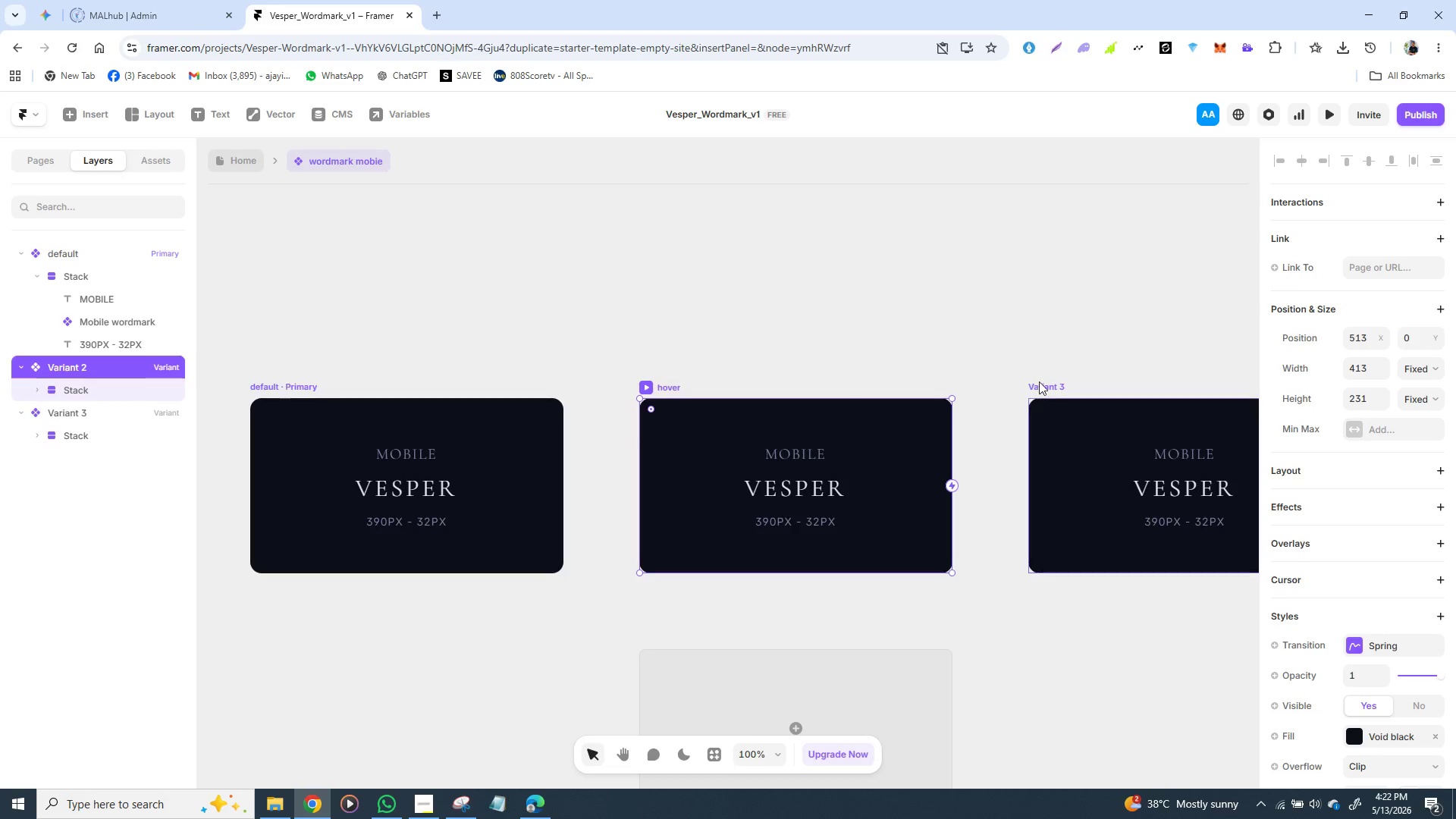 
left_click([1049, 392])
 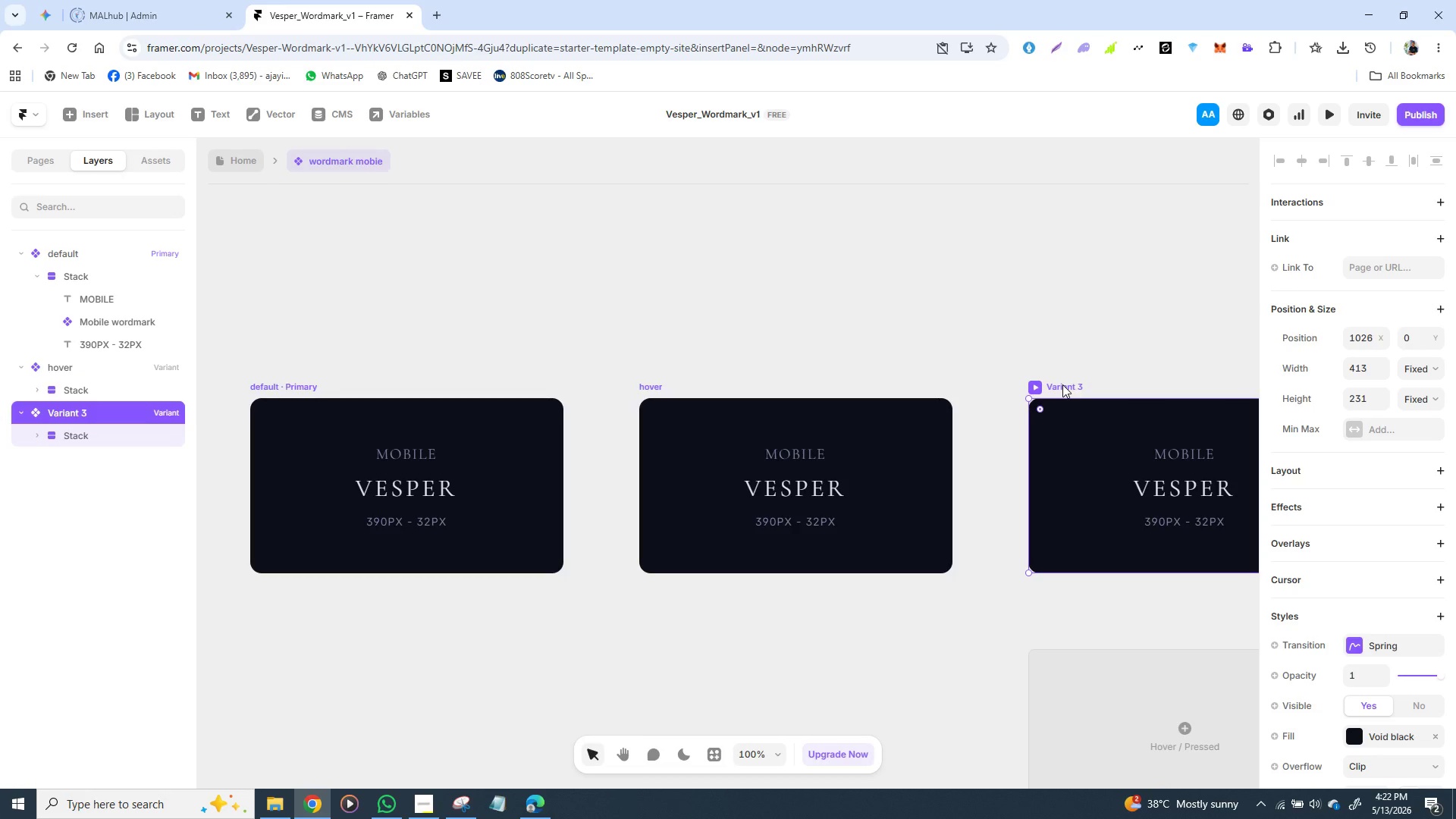 
double_click([1062, 384])
 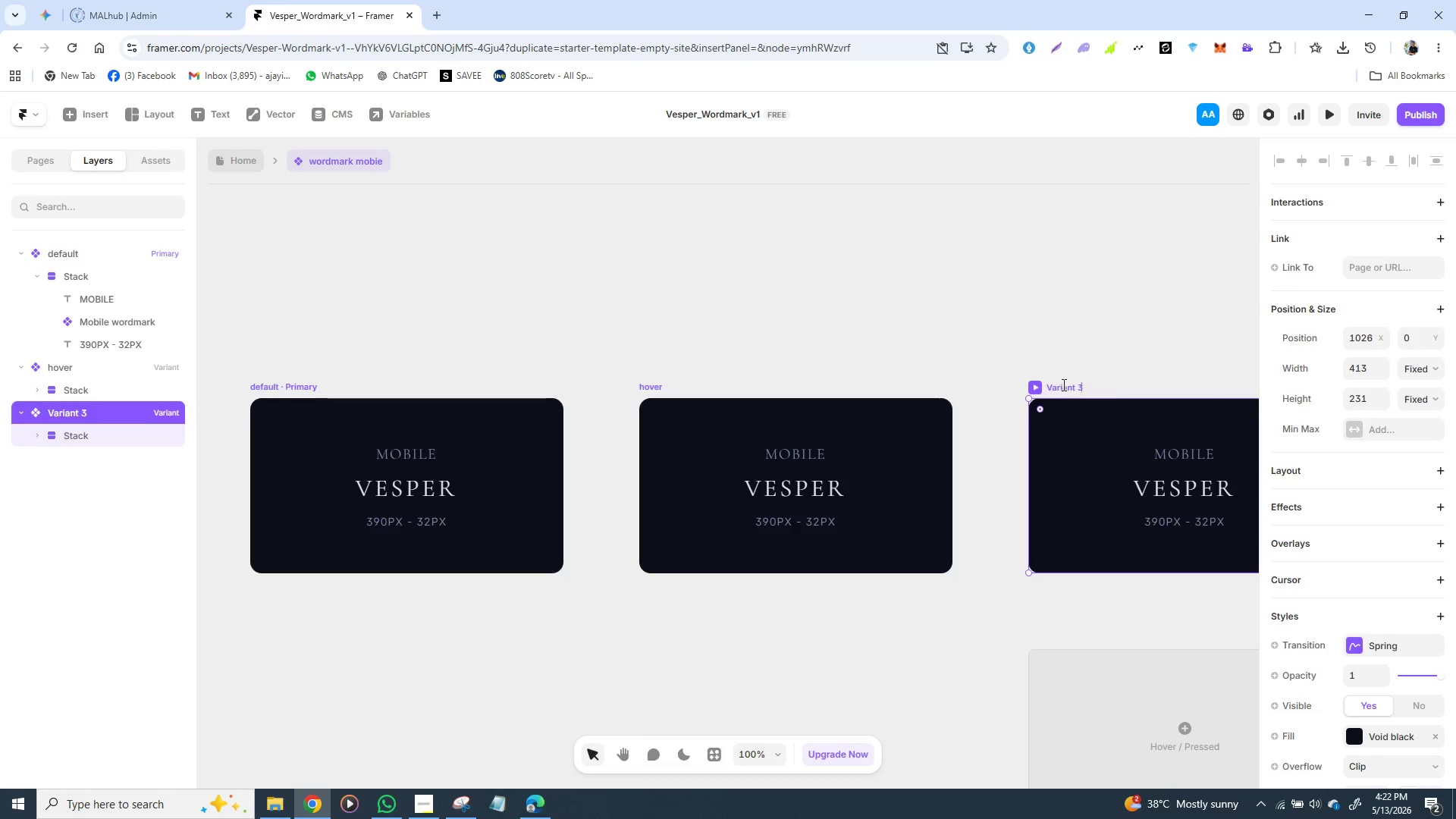 
triple_click([1062, 384])
 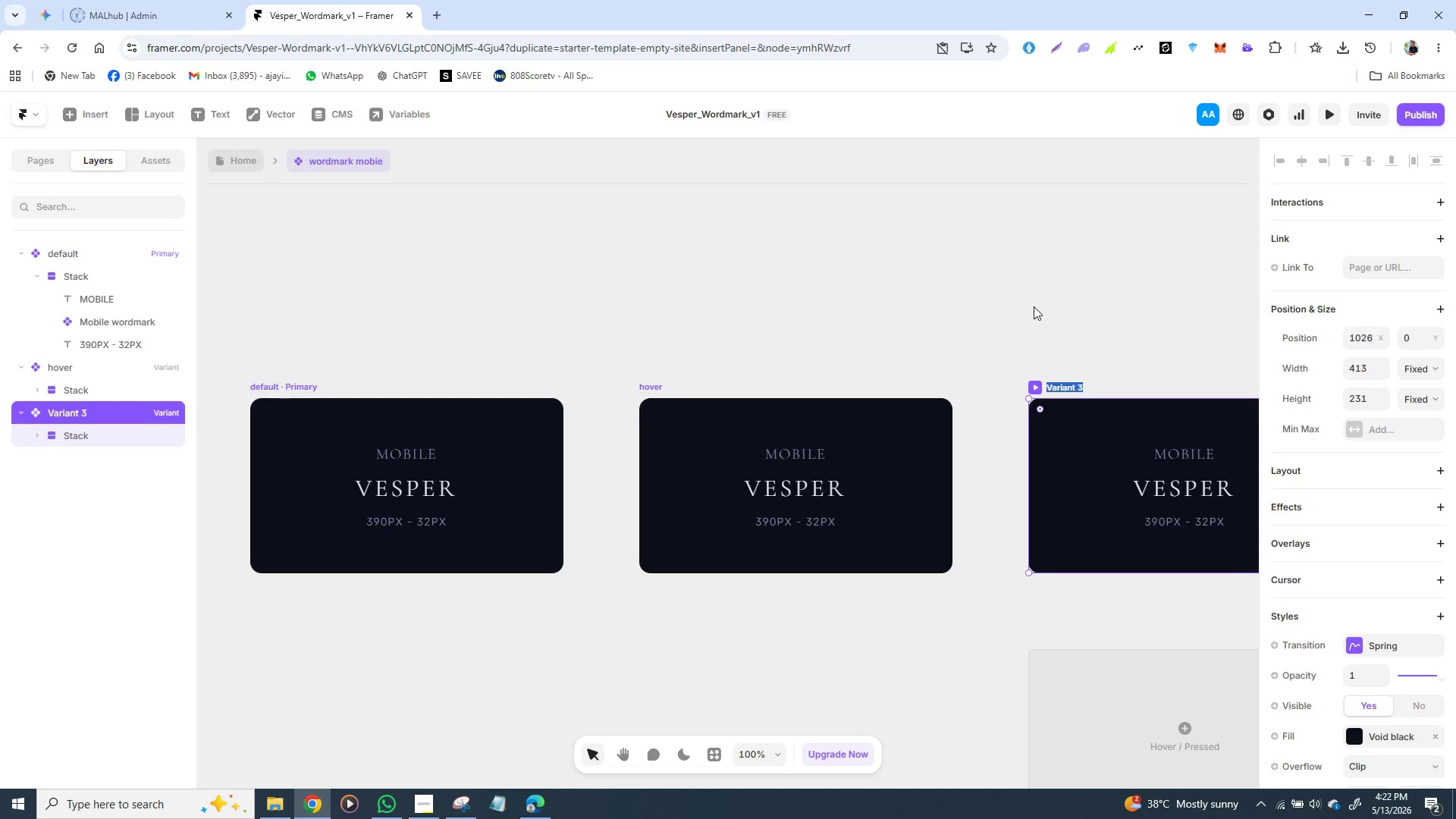 
key(Alt+AltRight)
 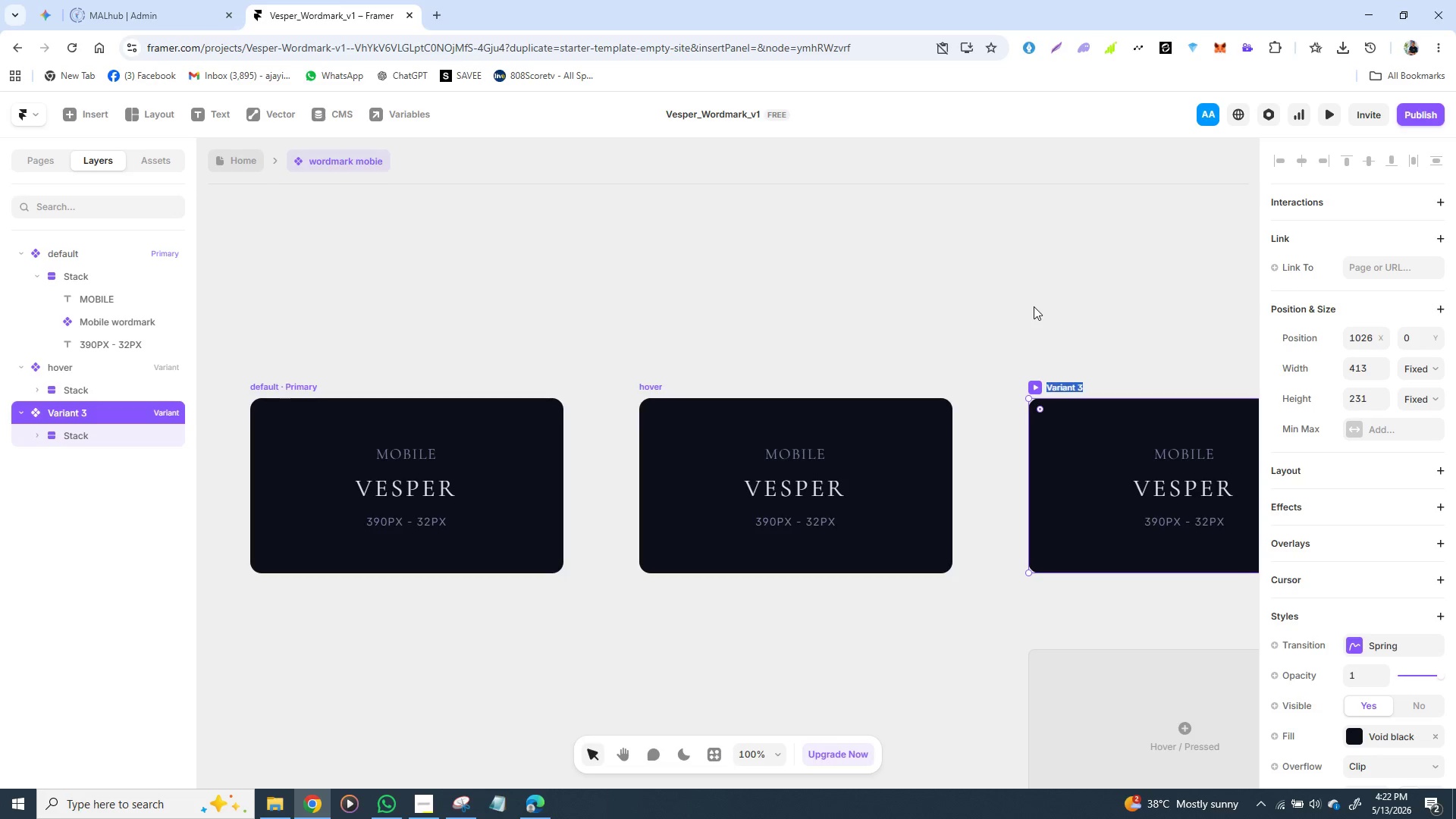 
type(S)
key(Backspace)
type(Active)
 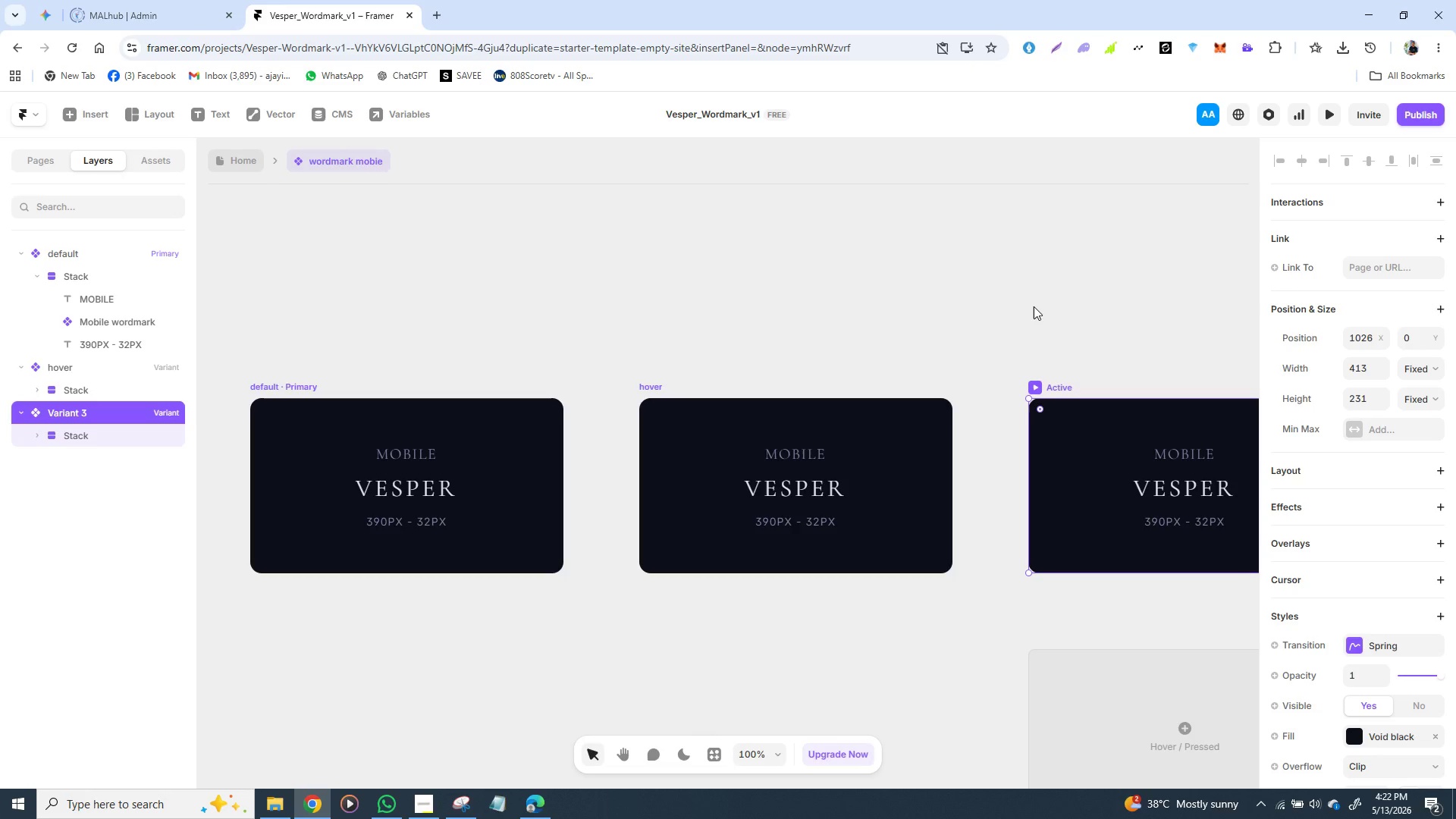 
left_click([510, 346])
 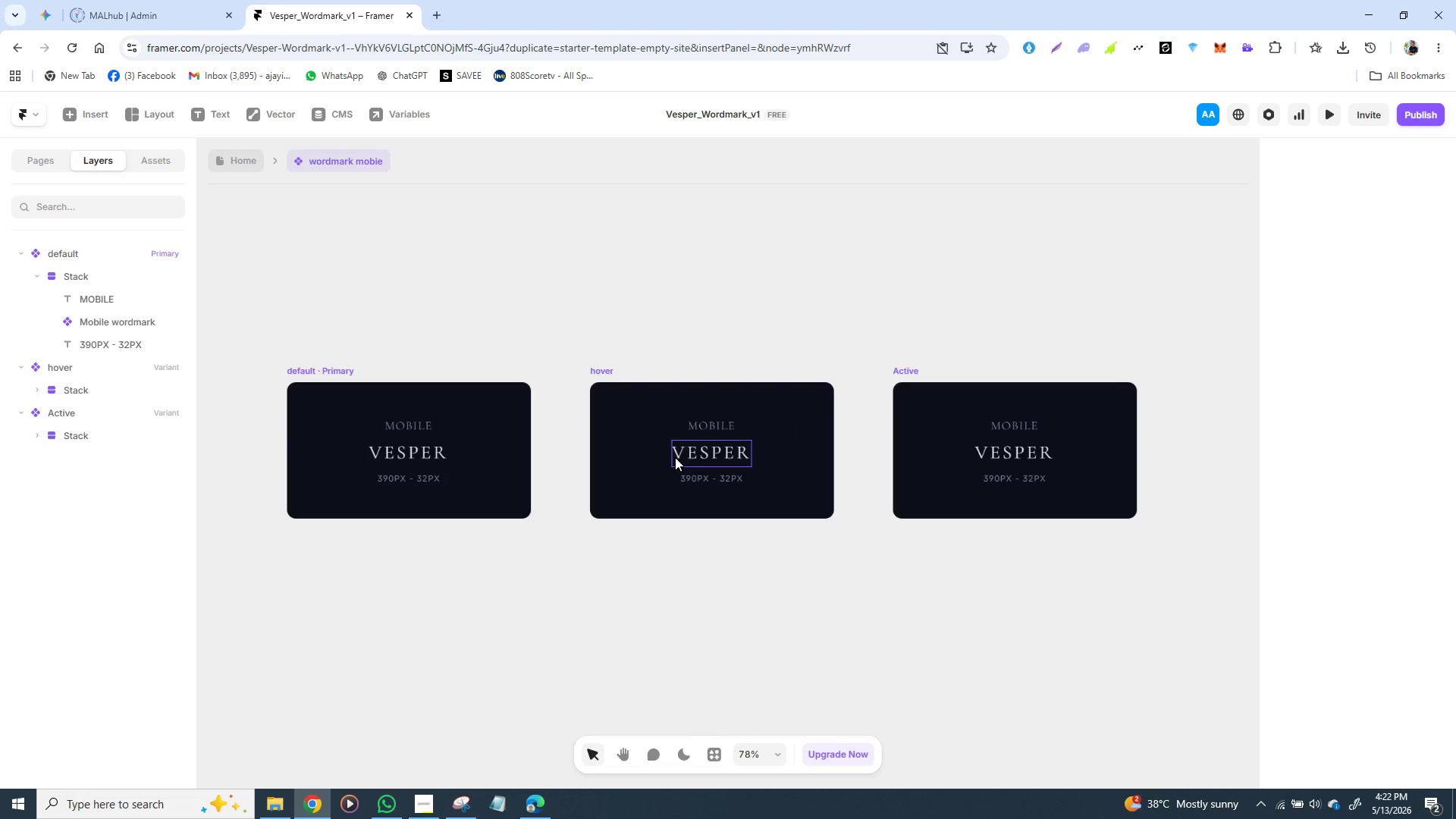 
wait(7.28)
 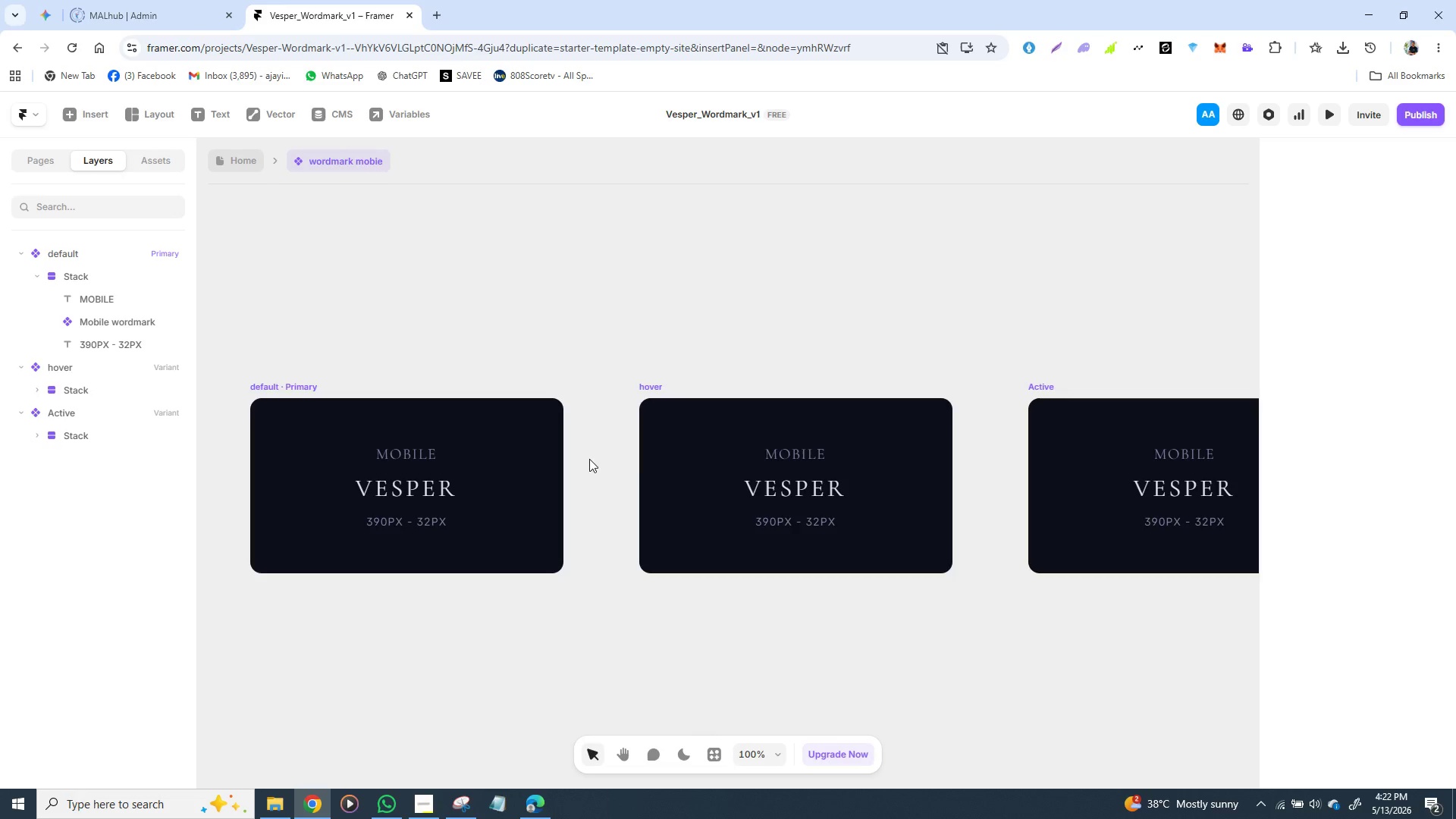 
left_click([438, 454])
 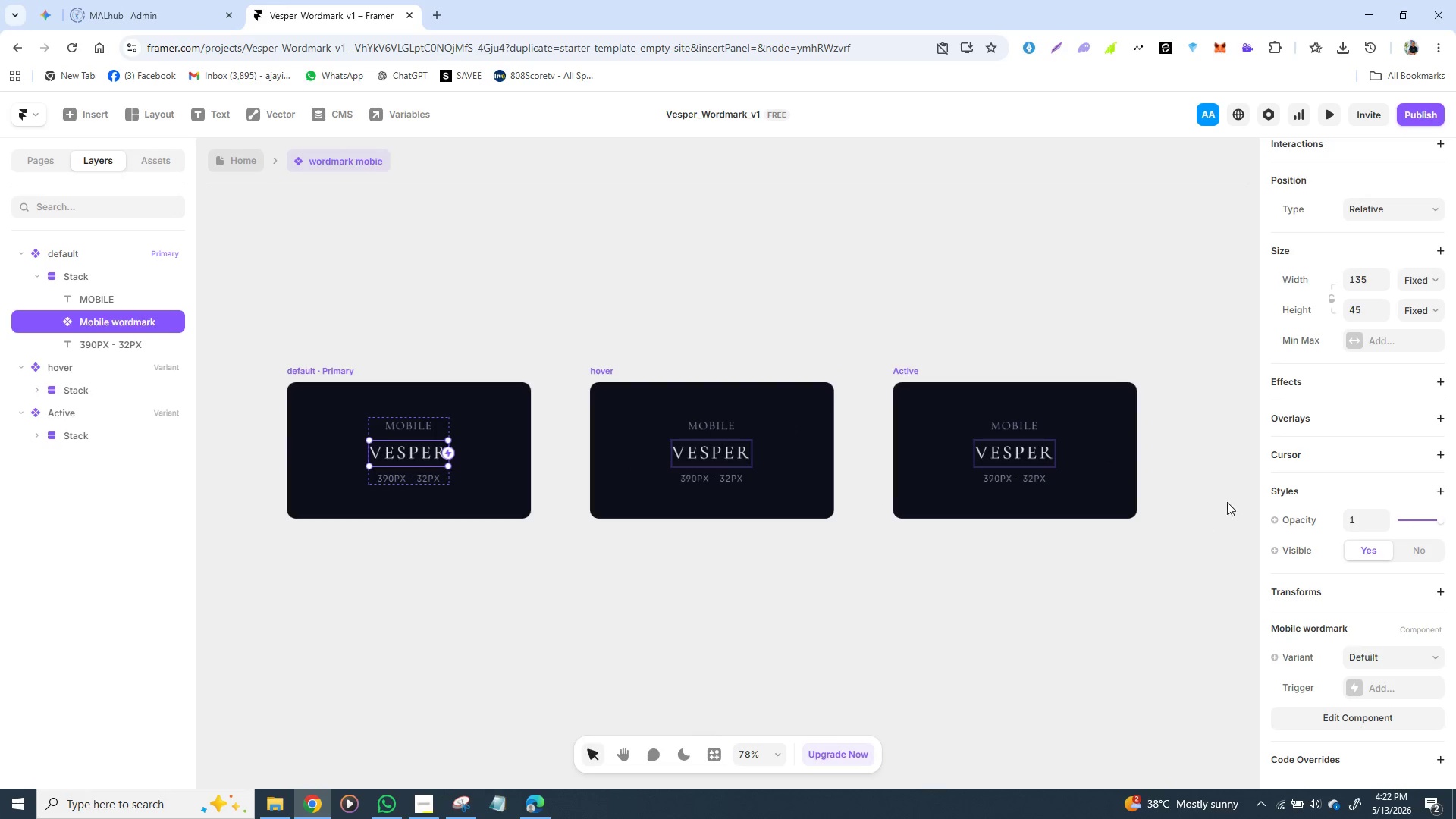 
scroll: coordinate [1353, 473], scroll_direction: down, amount: 4.0
 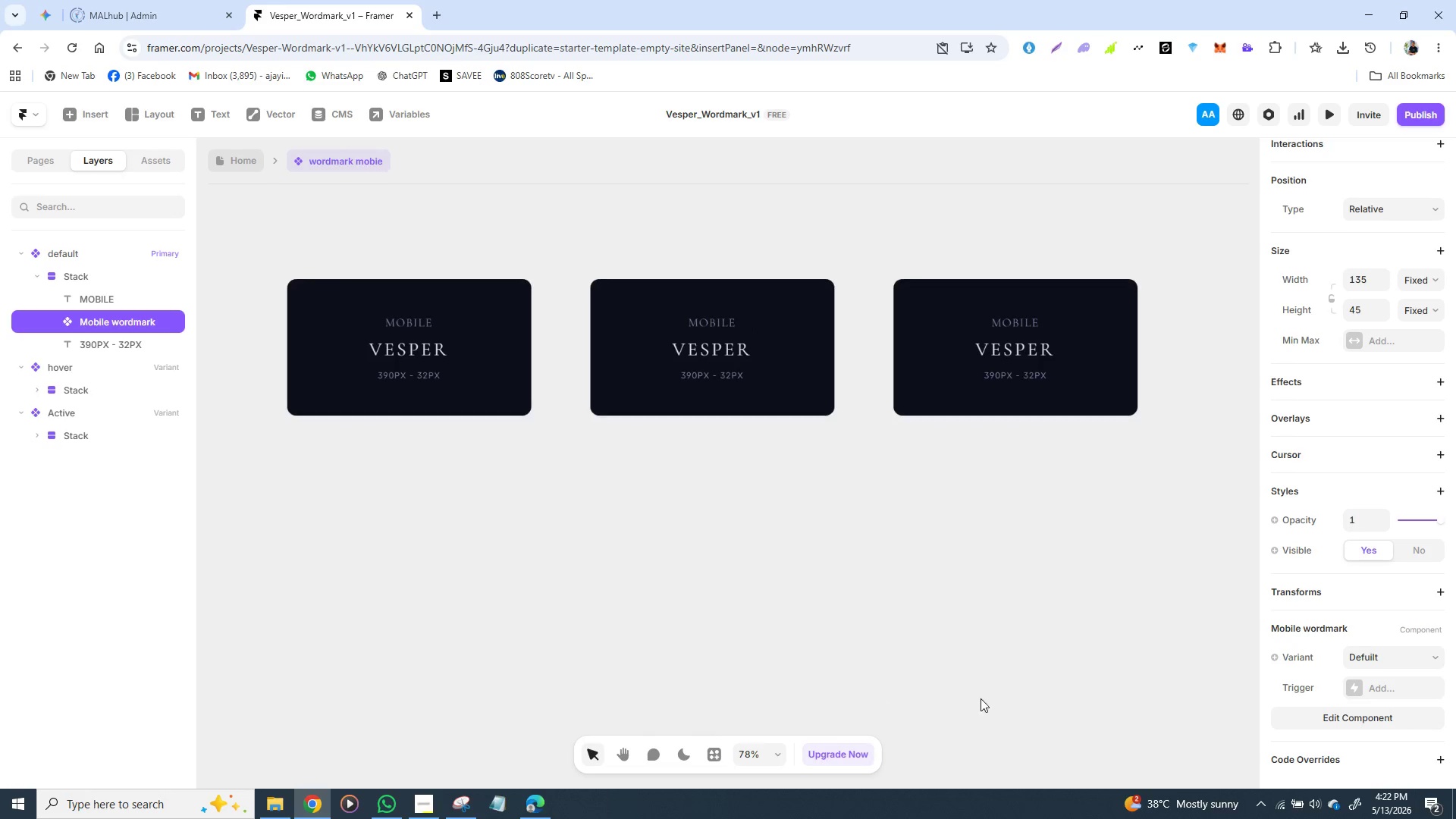 
left_click([1348, 710])
 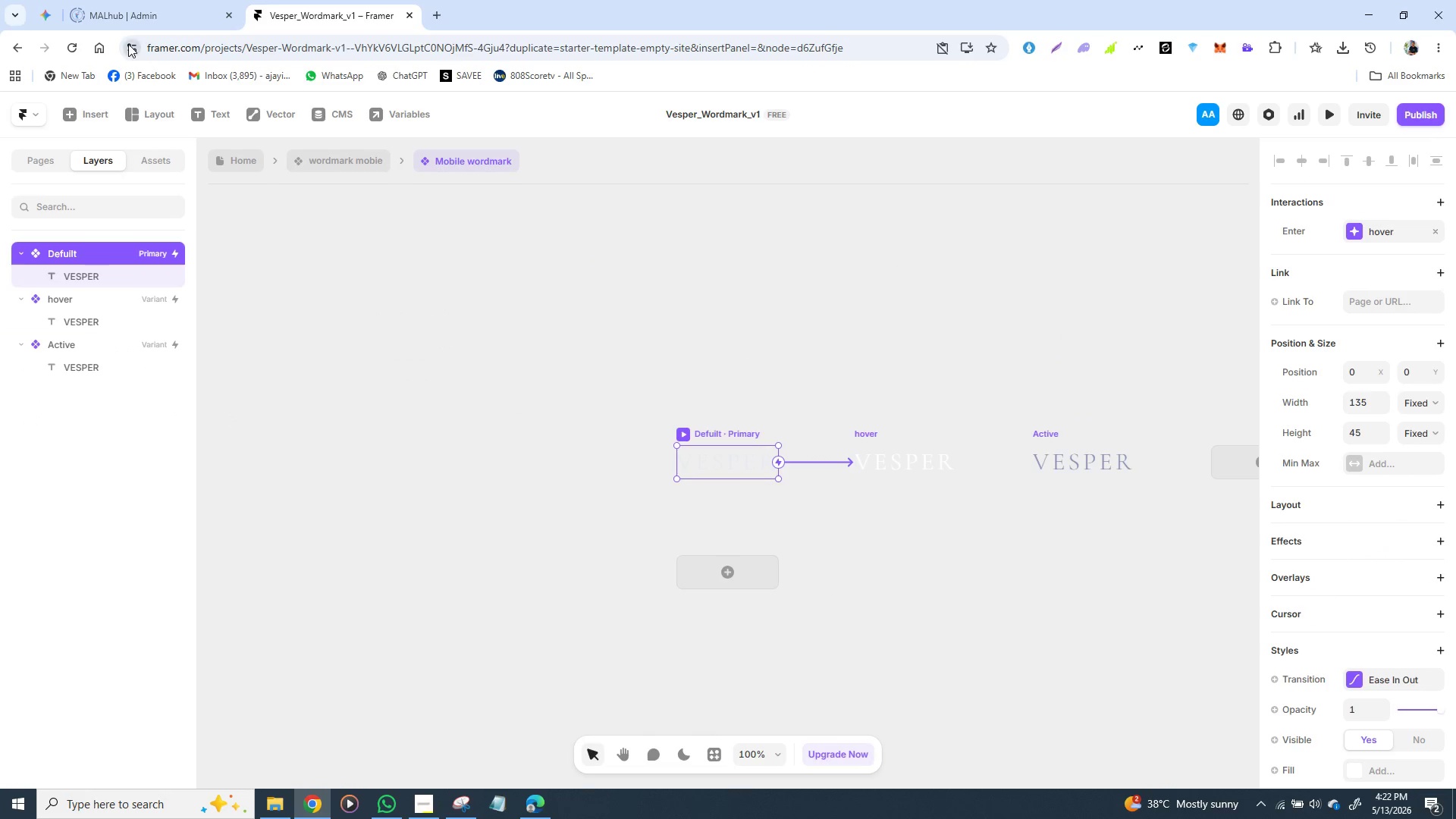 
wait(6.88)
 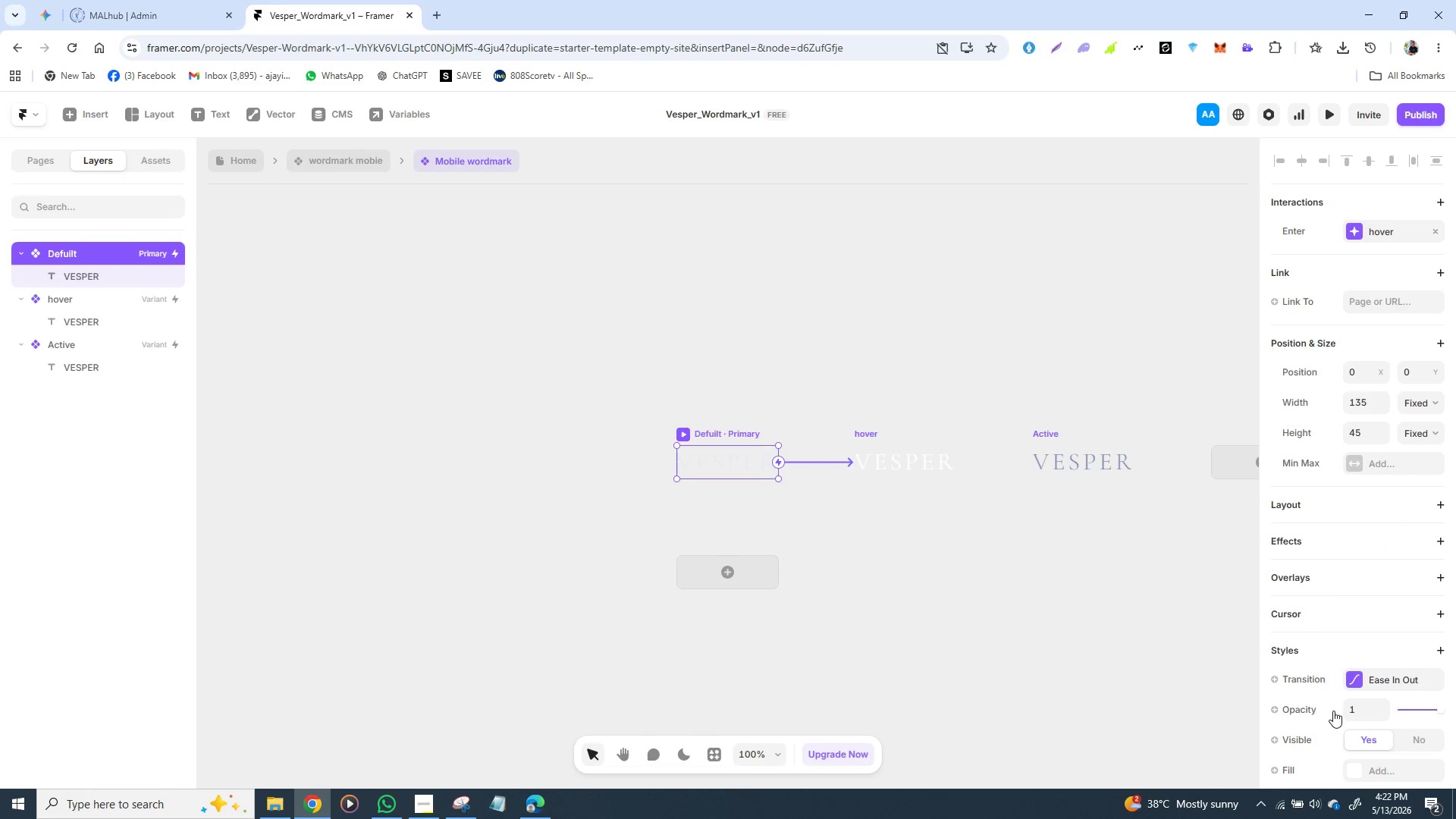 
key(Control+Z)
 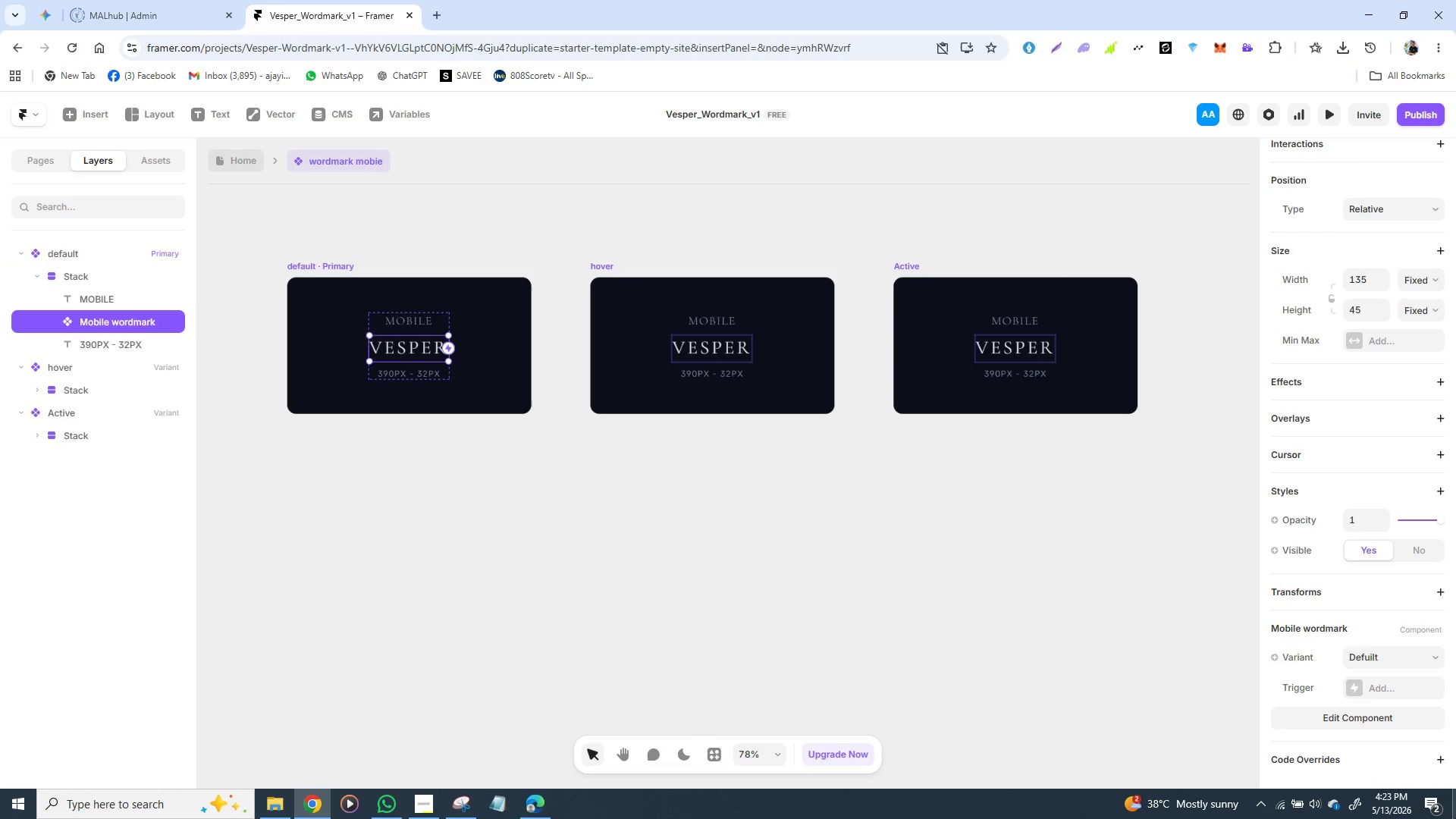 
scroll: coordinate [1396, 668], scroll_direction: down, amount: 2.0
 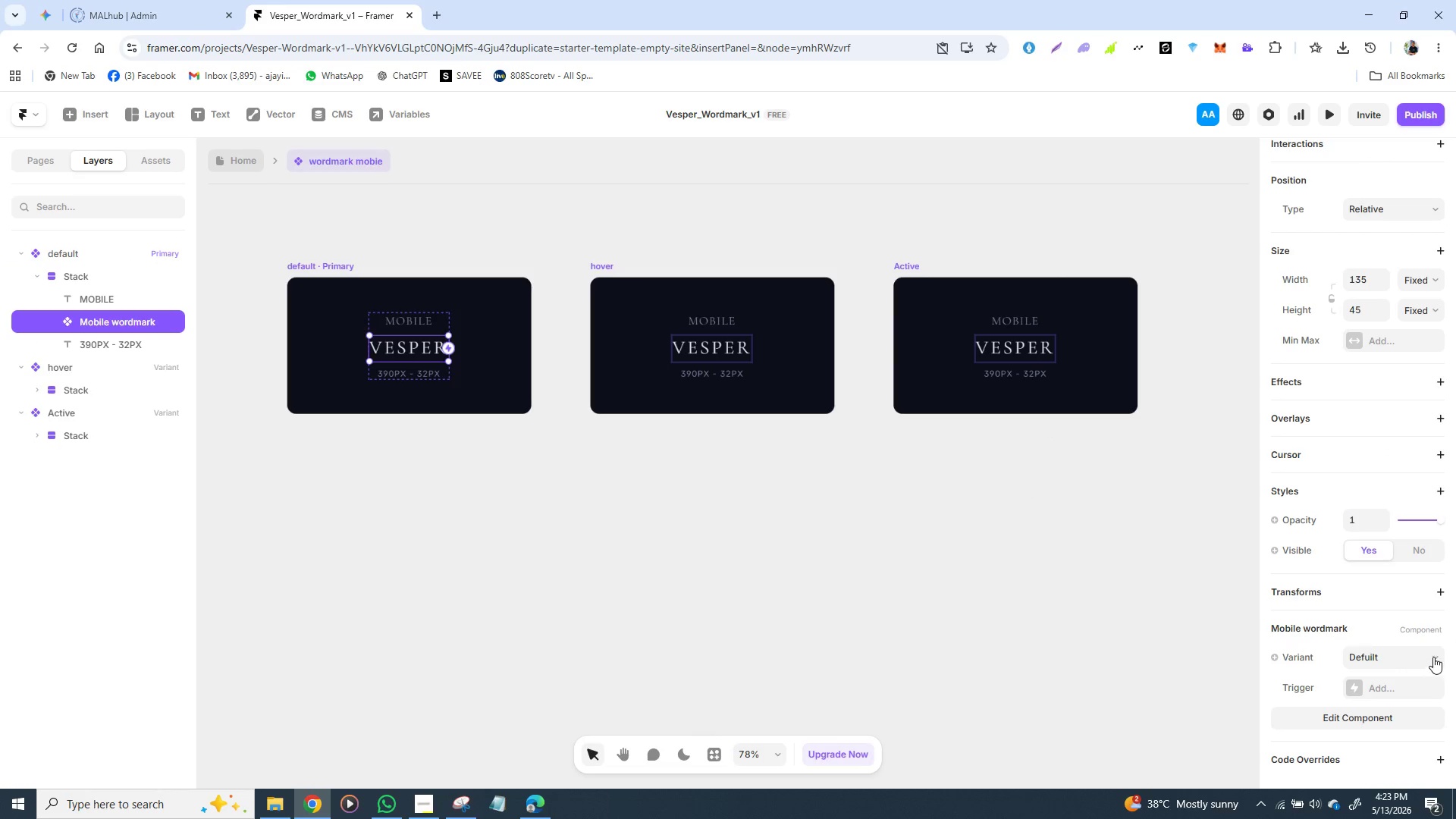 
left_click([1436, 657])
 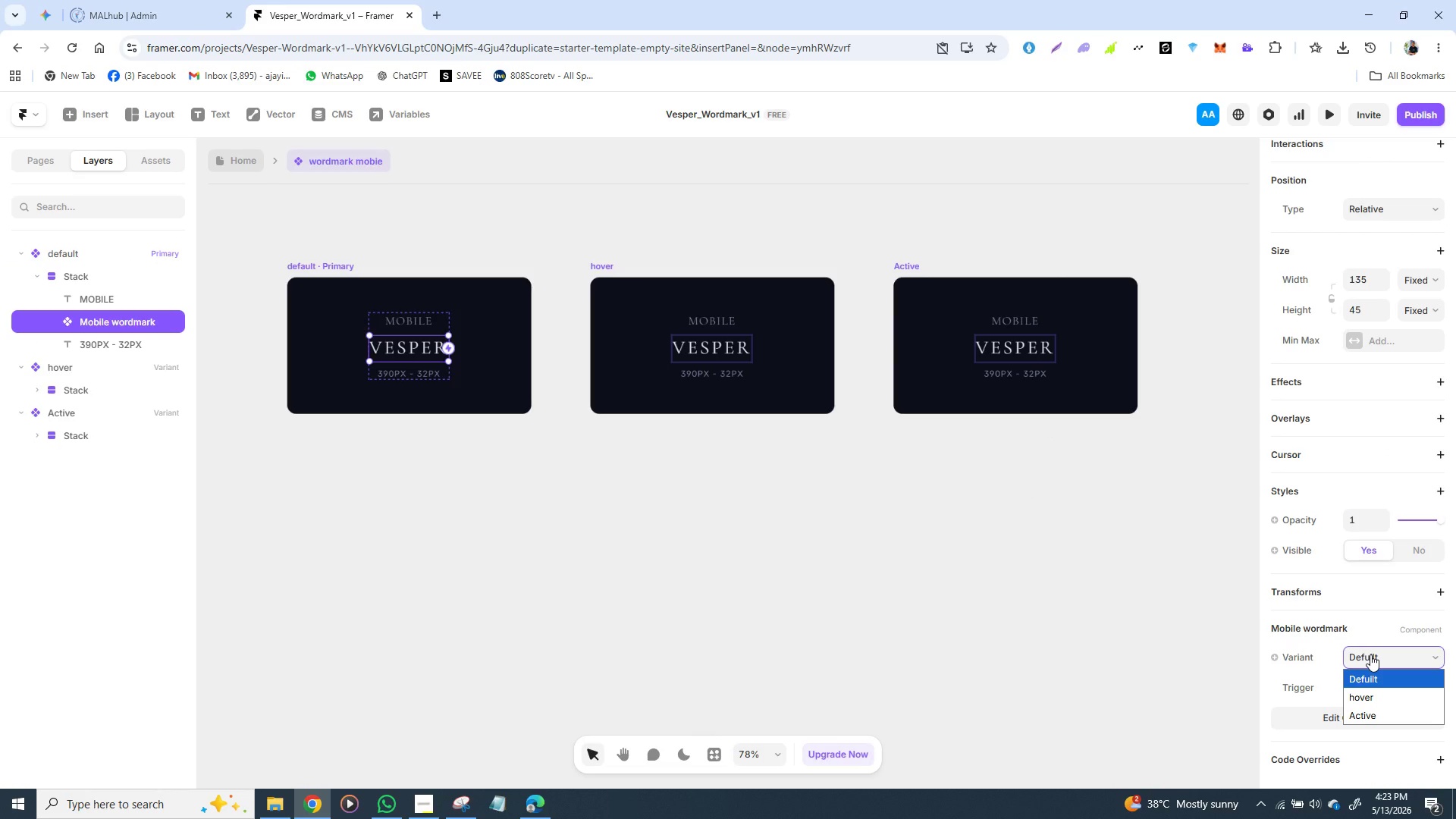 
left_click([1368, 679])
 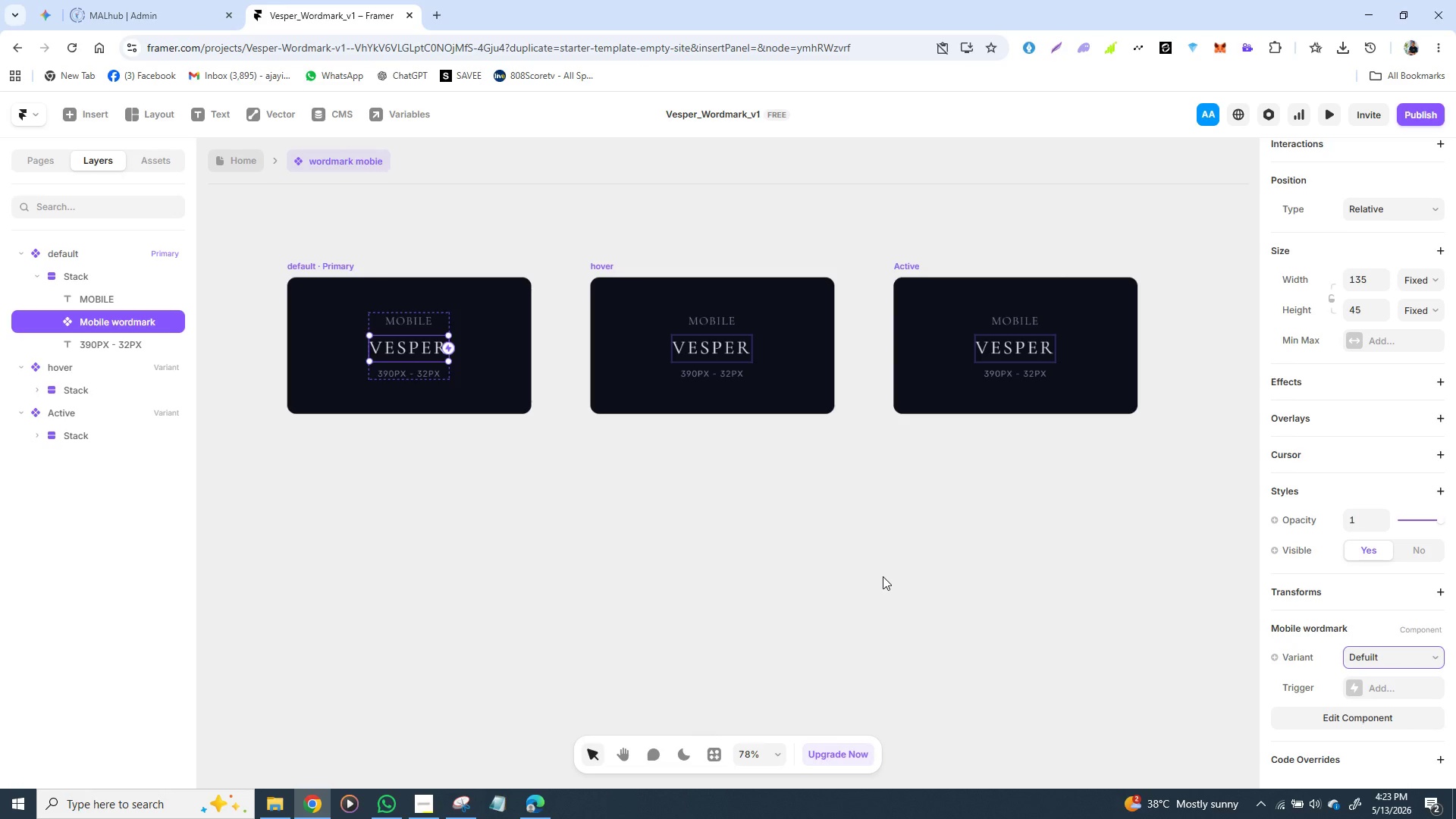 
left_click([883, 576])
 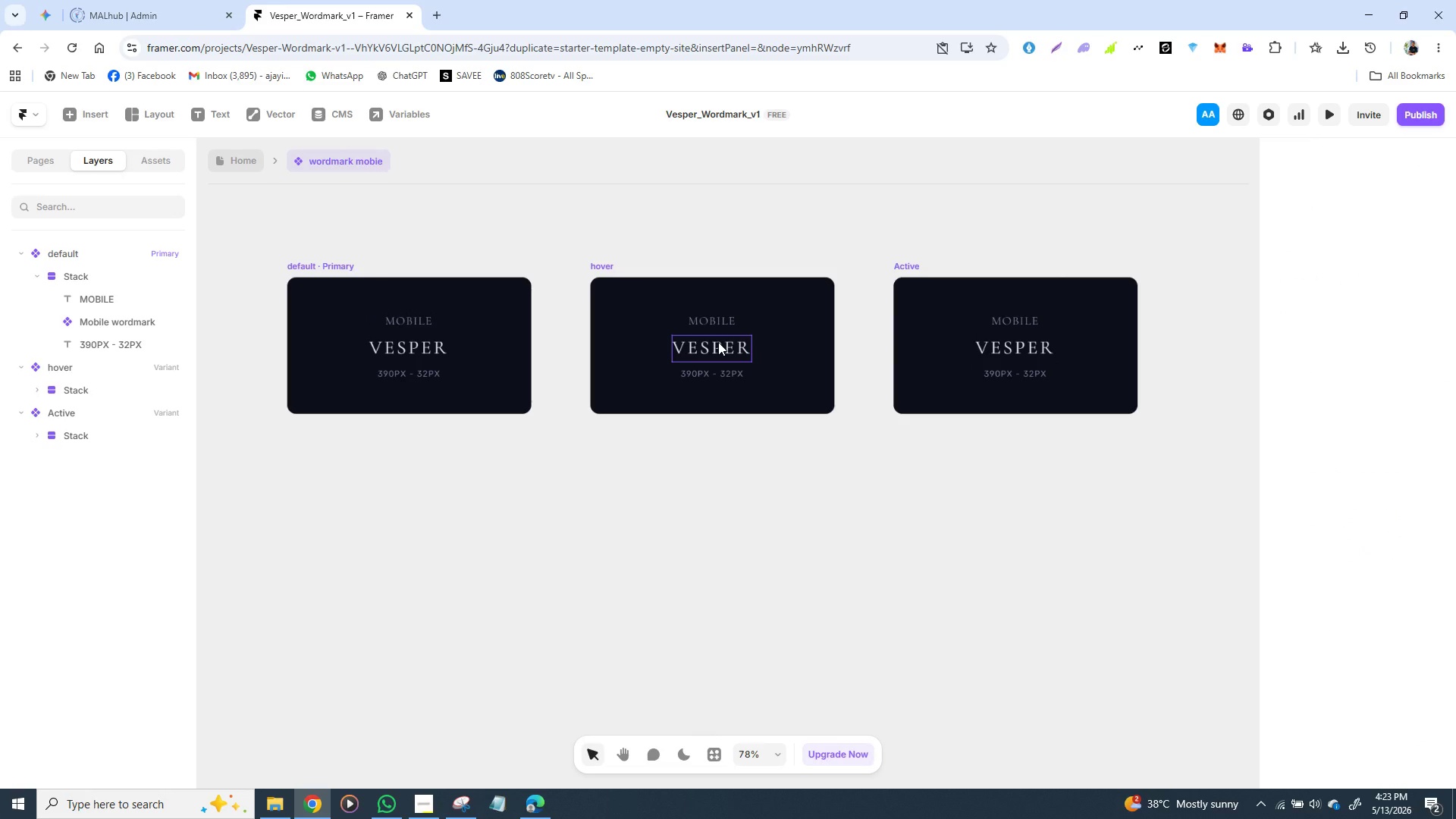 
left_click([718, 342])
 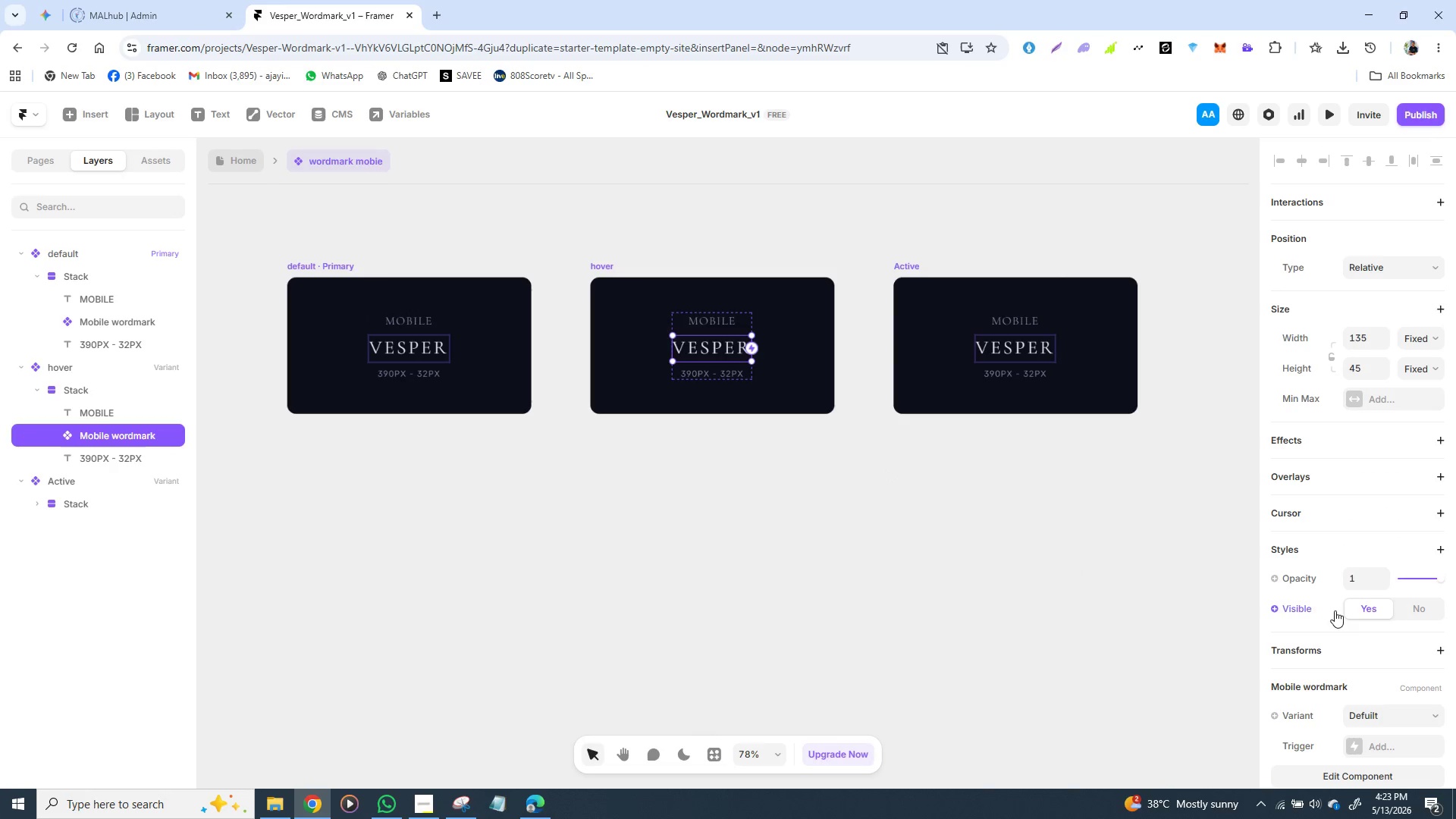 
scroll: coordinate [1364, 619], scroll_direction: down, amount: 5.0
 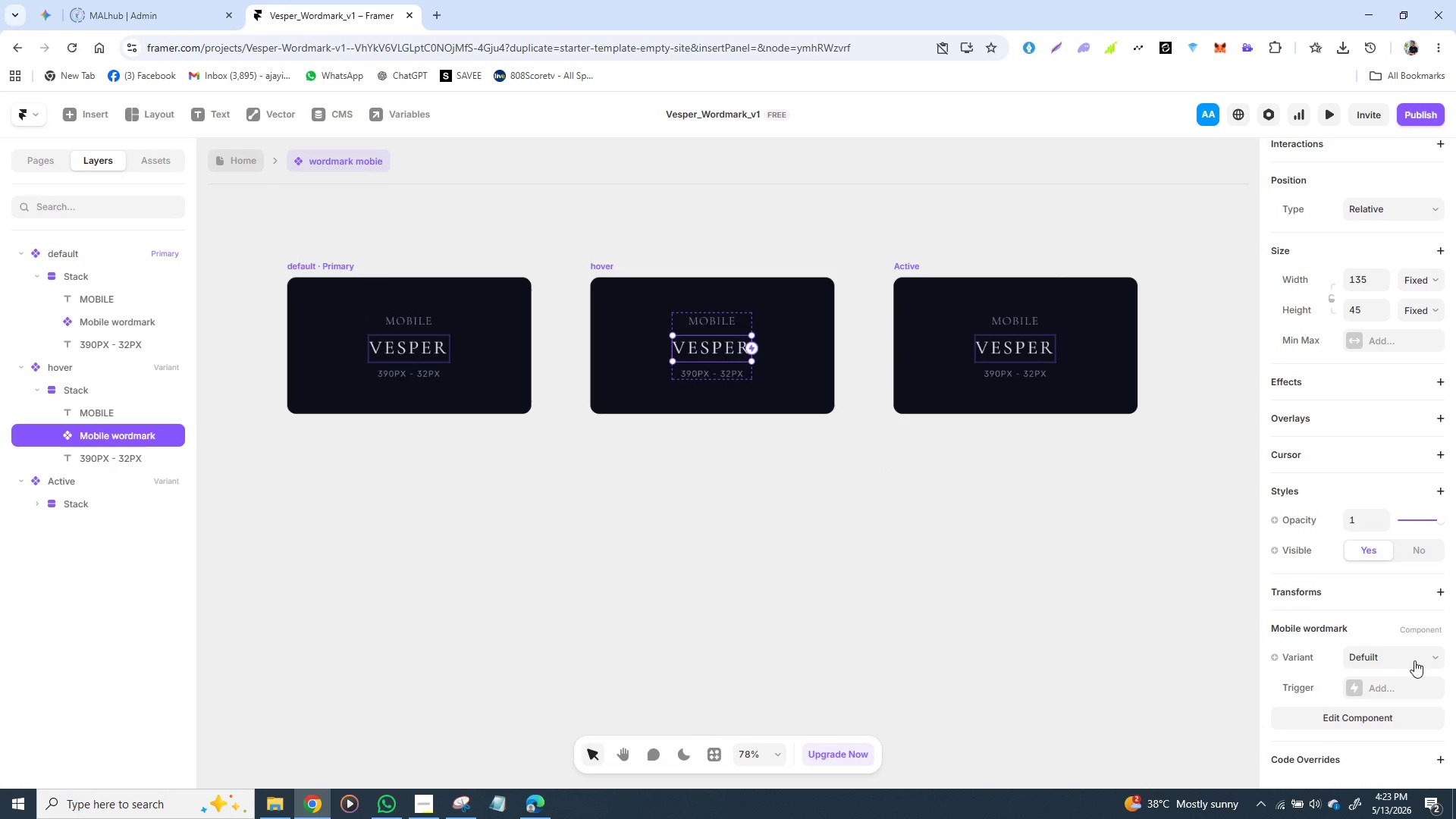 
left_click([1433, 661])
 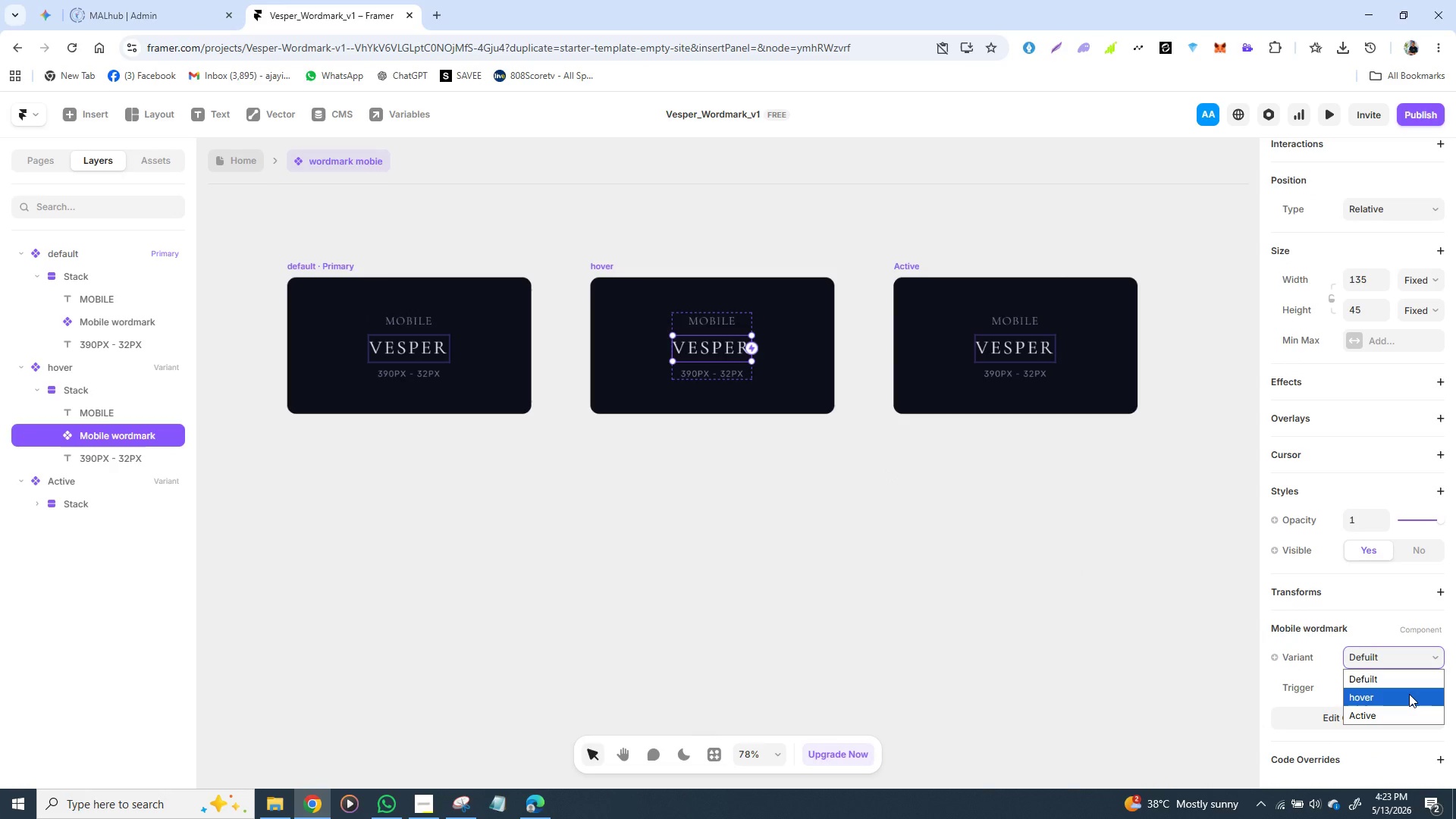 
left_click([1409, 694])
 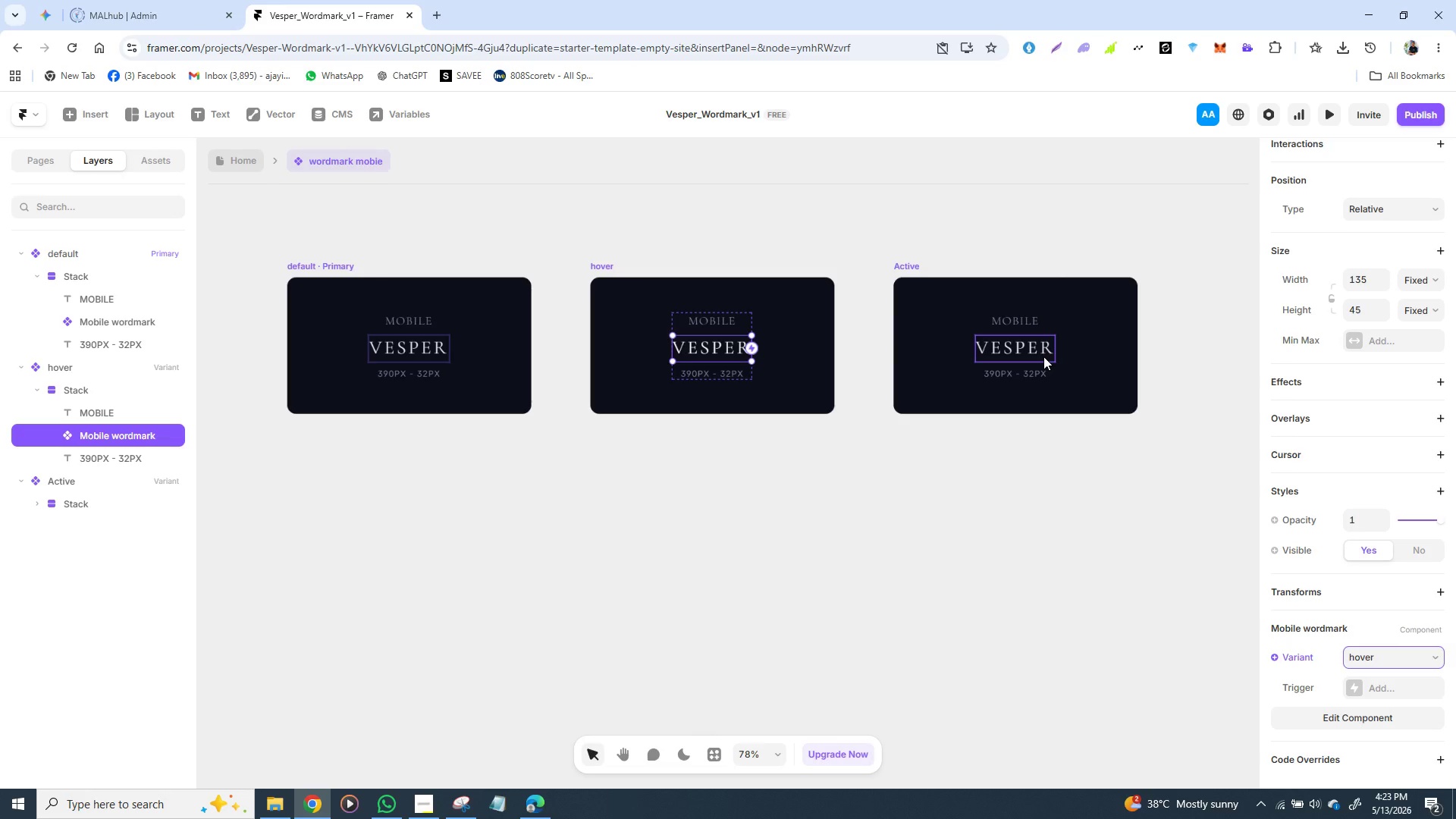 
left_click([1043, 356])
 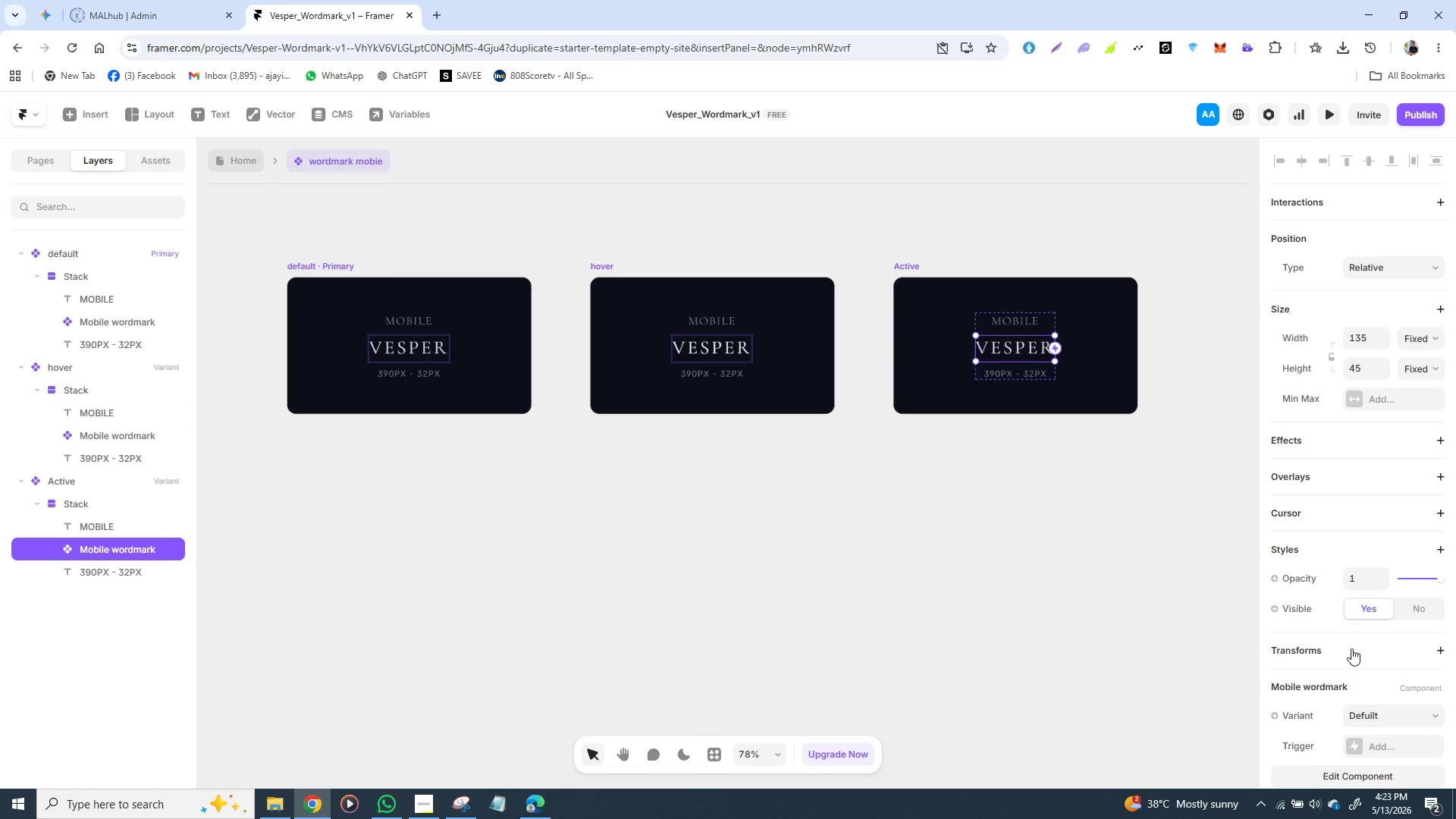 
scroll: coordinate [1386, 654], scroll_direction: down, amount: 2.0
 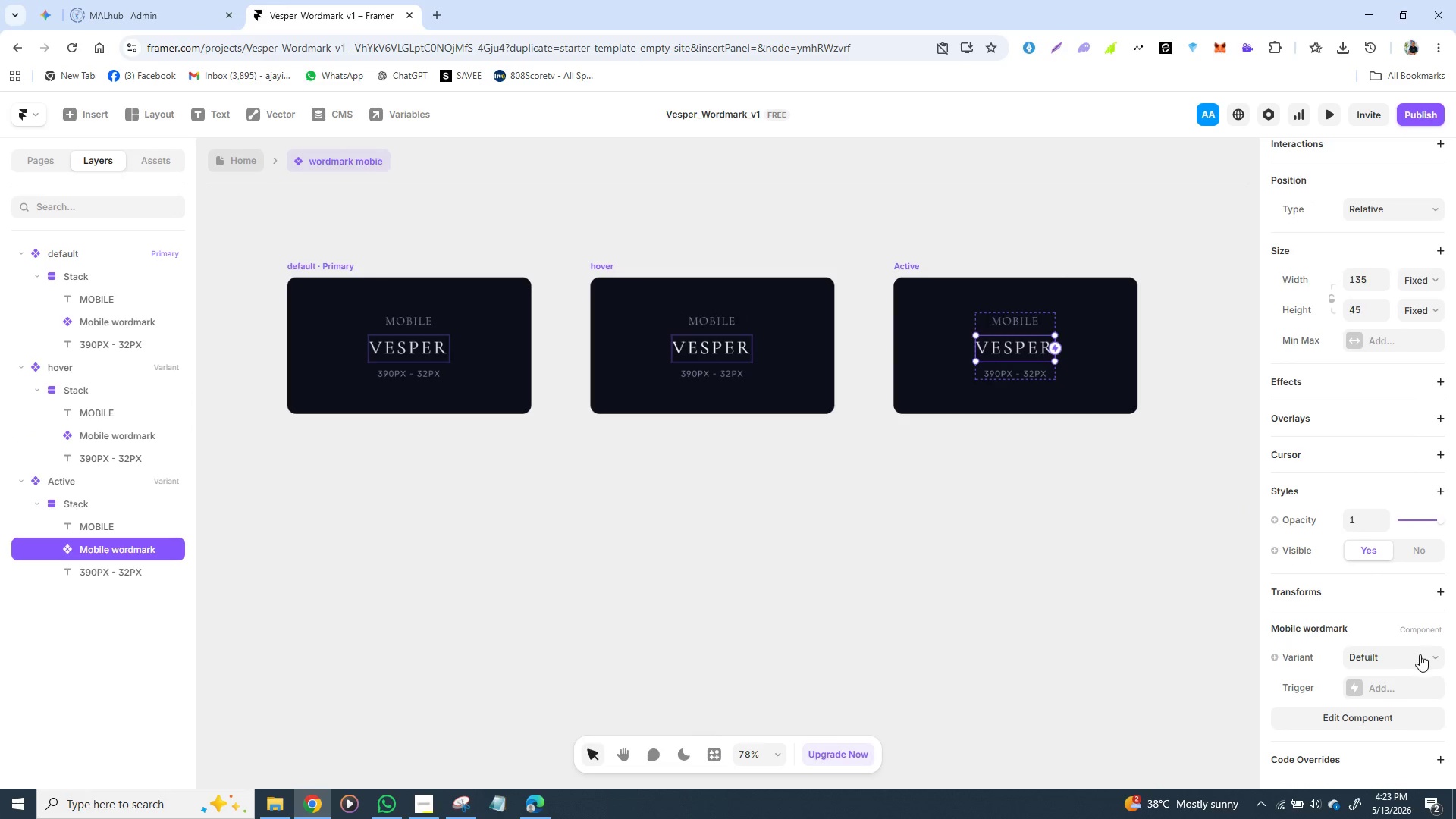 
left_click([1421, 656])
 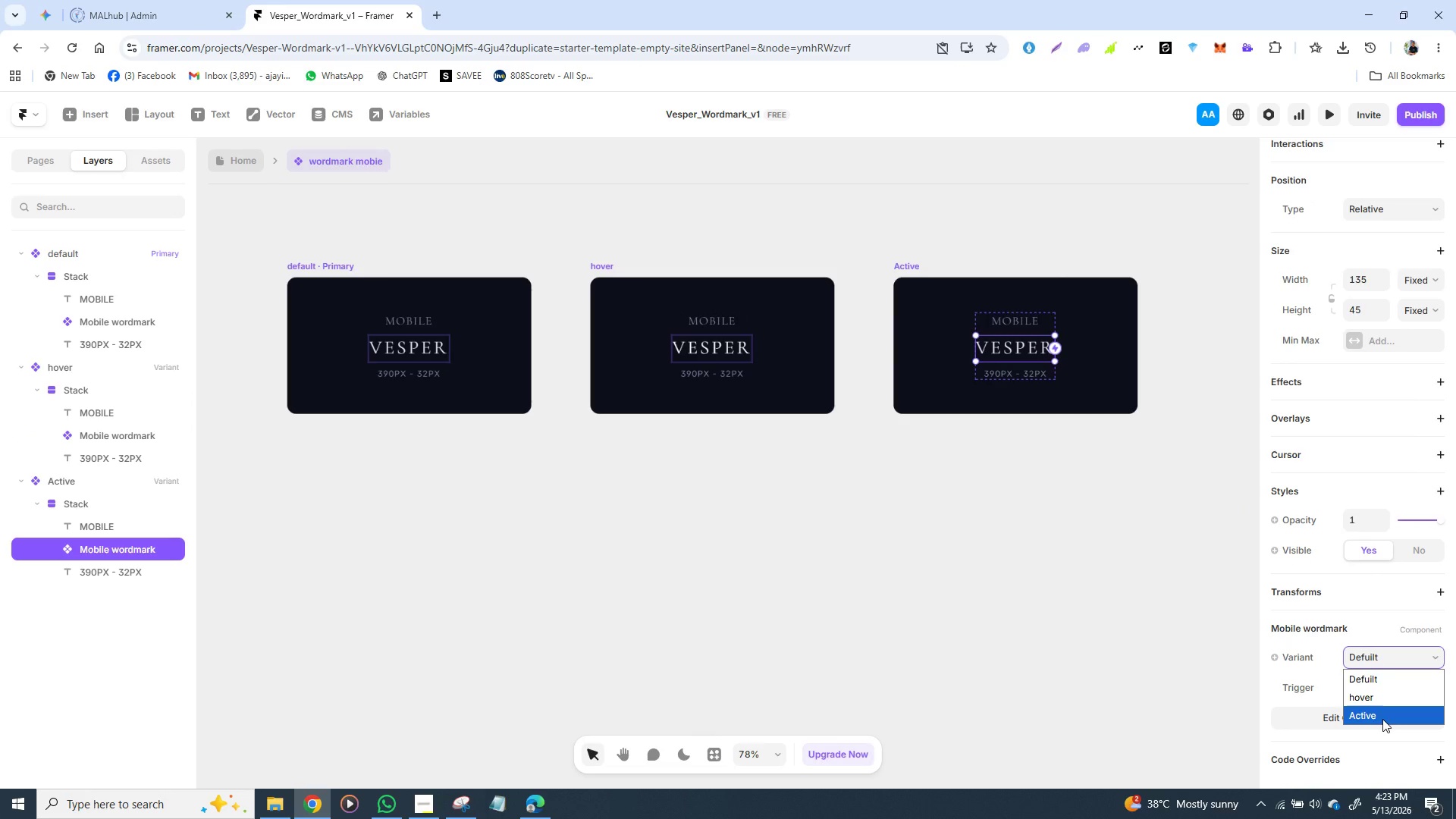 
left_click([1380, 719])
 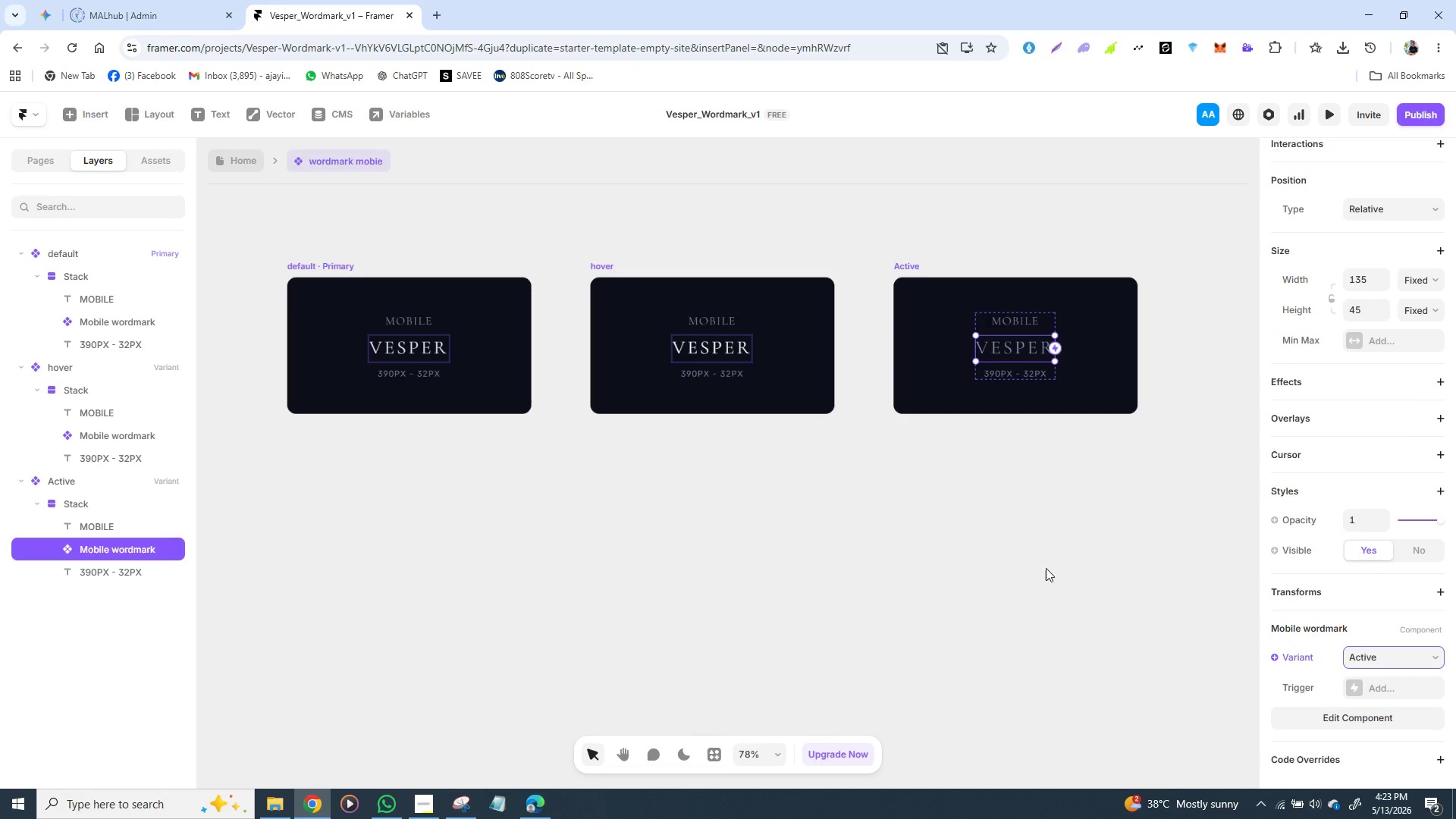 
left_click([1046, 568])
 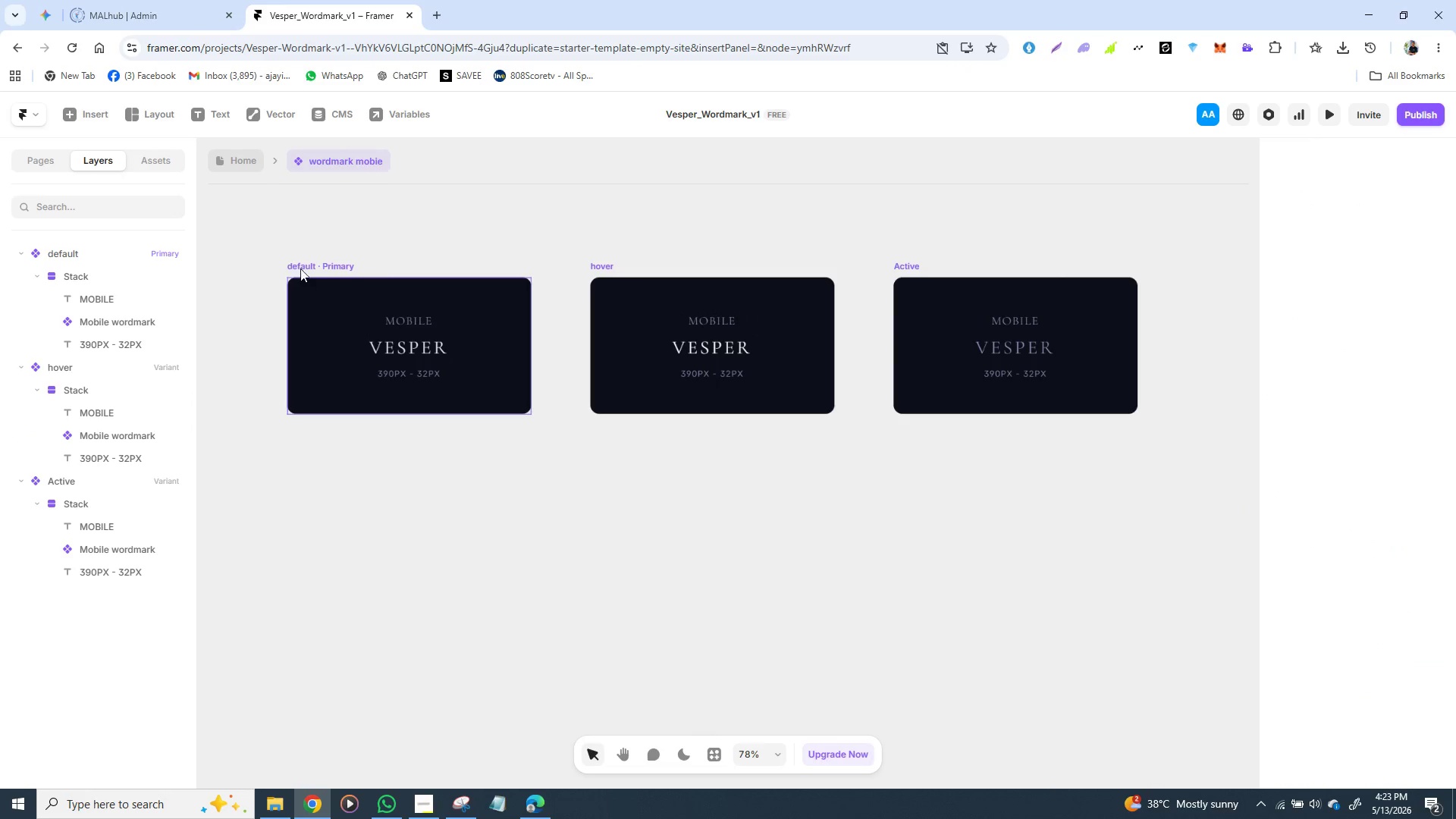 
left_click([300, 264])
 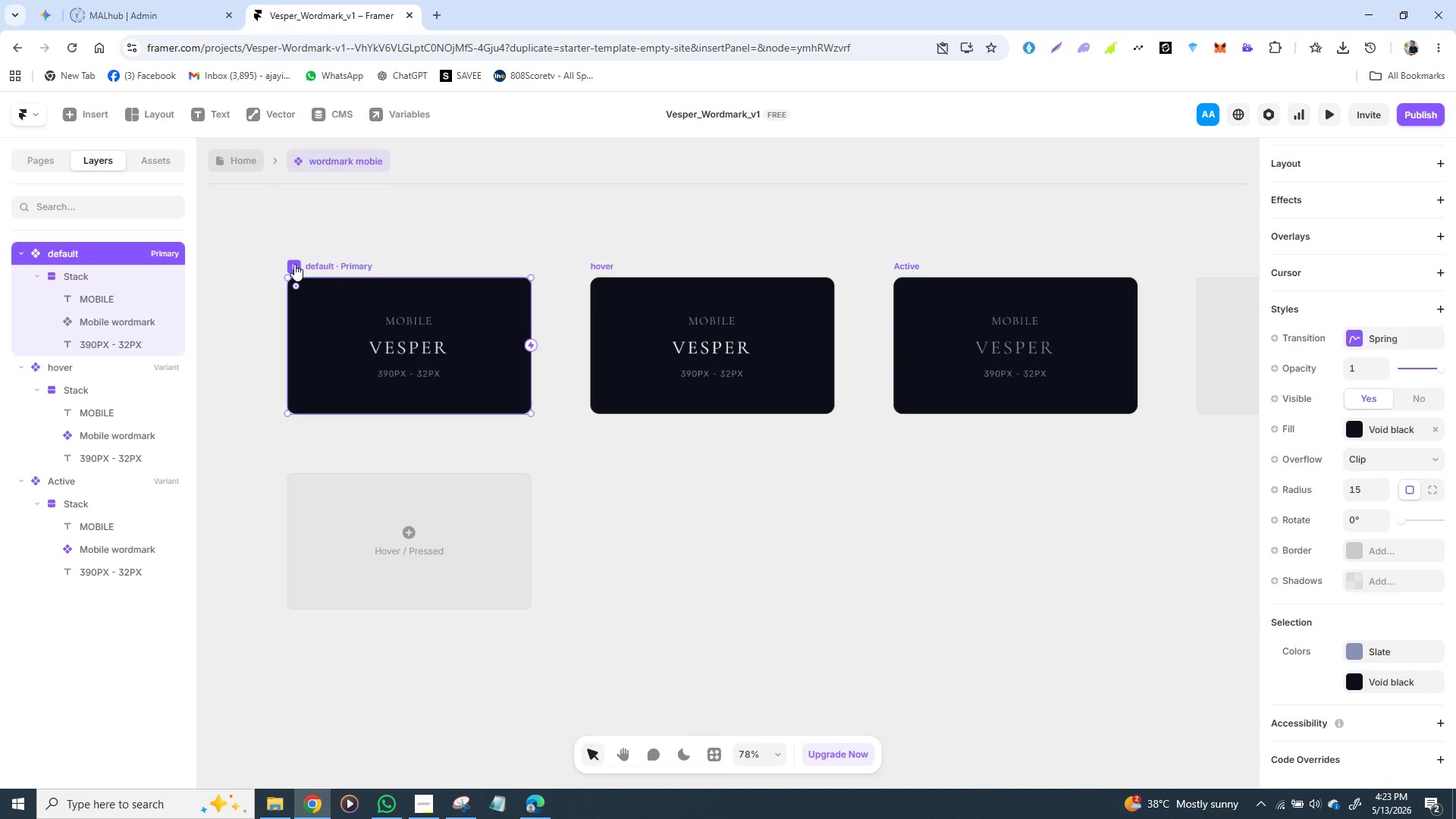 
left_click([294, 264])
 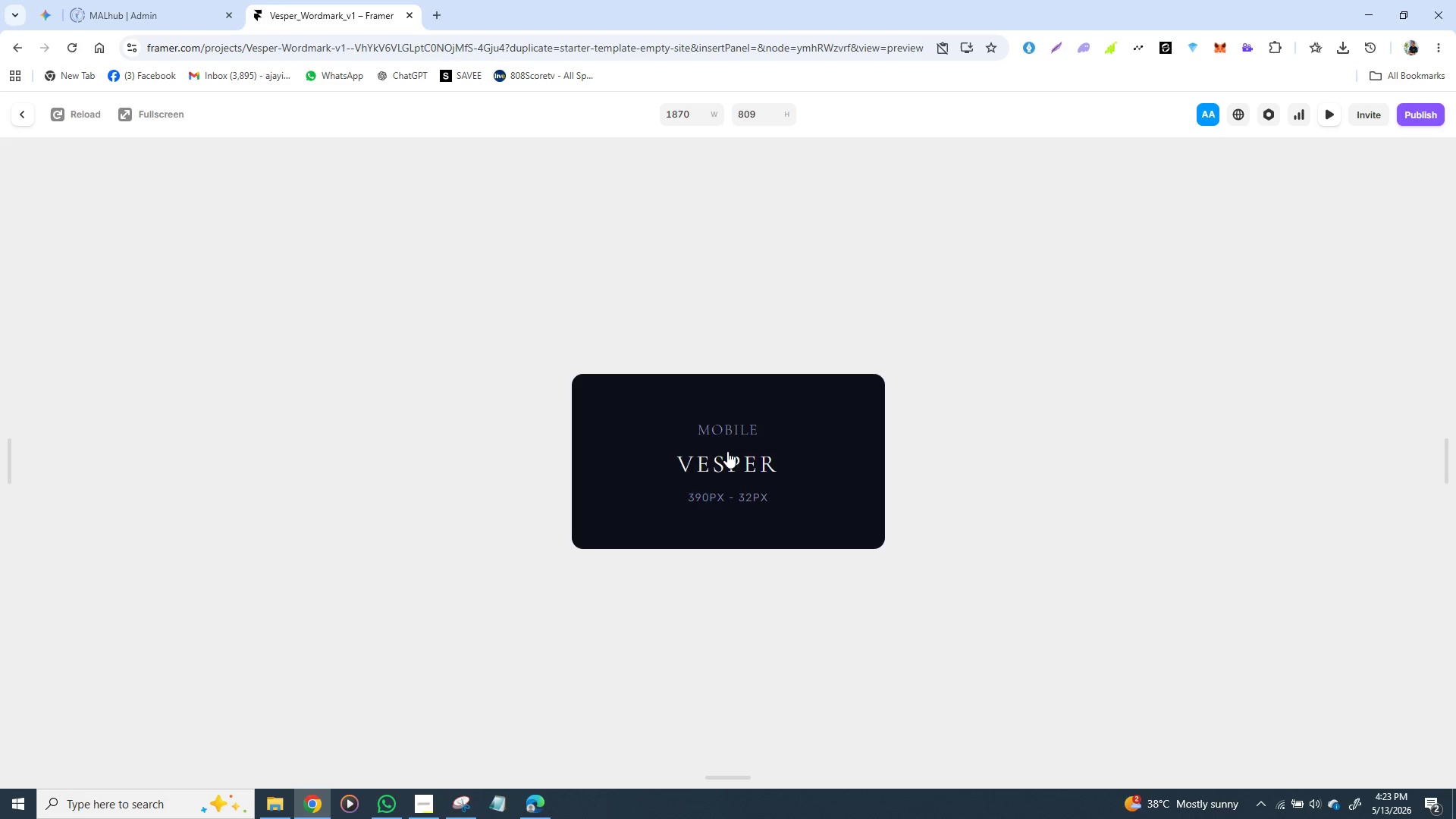 
left_click([724, 457])
 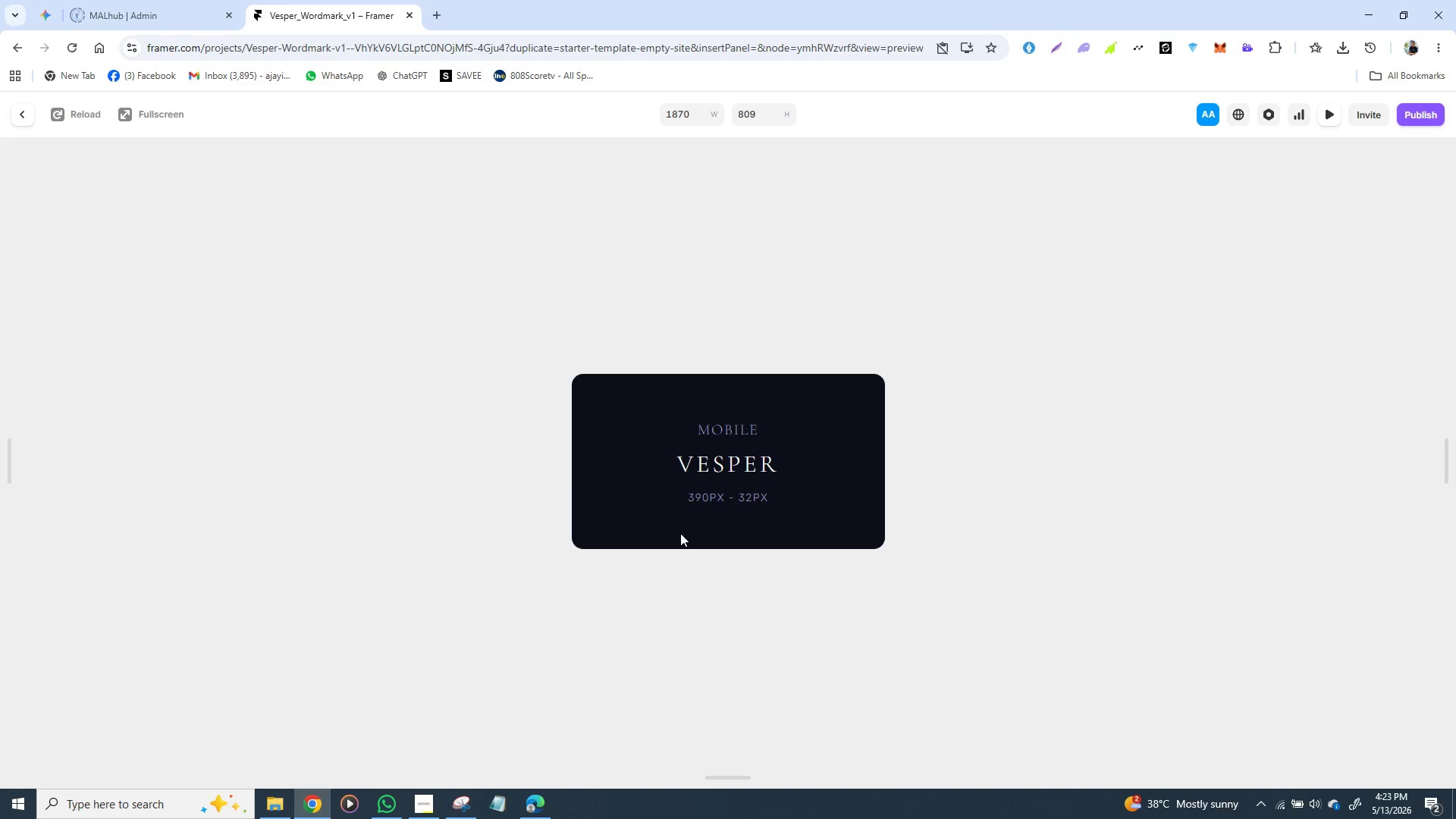 
left_click([716, 471])
 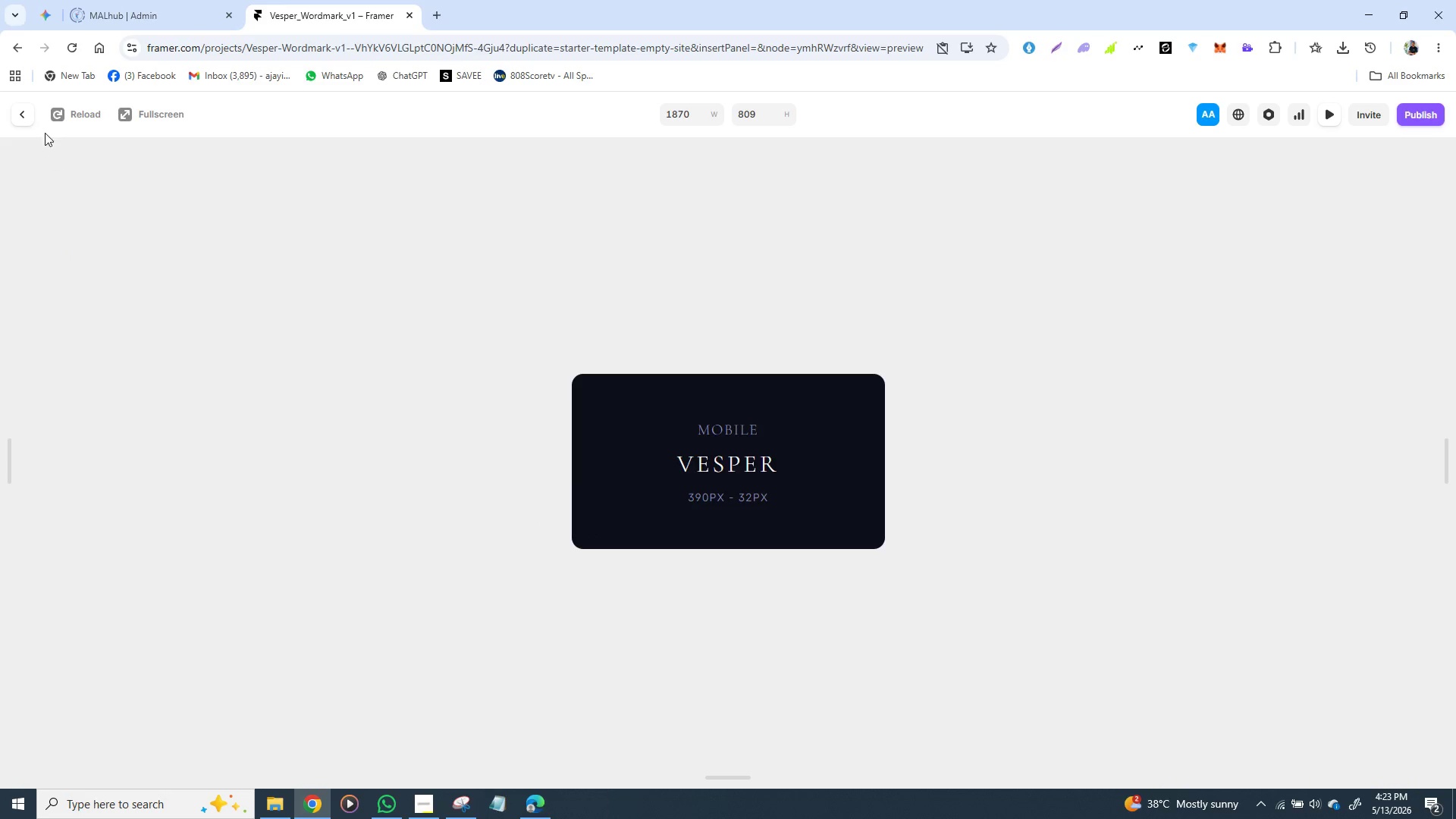 
left_click([31, 118])
 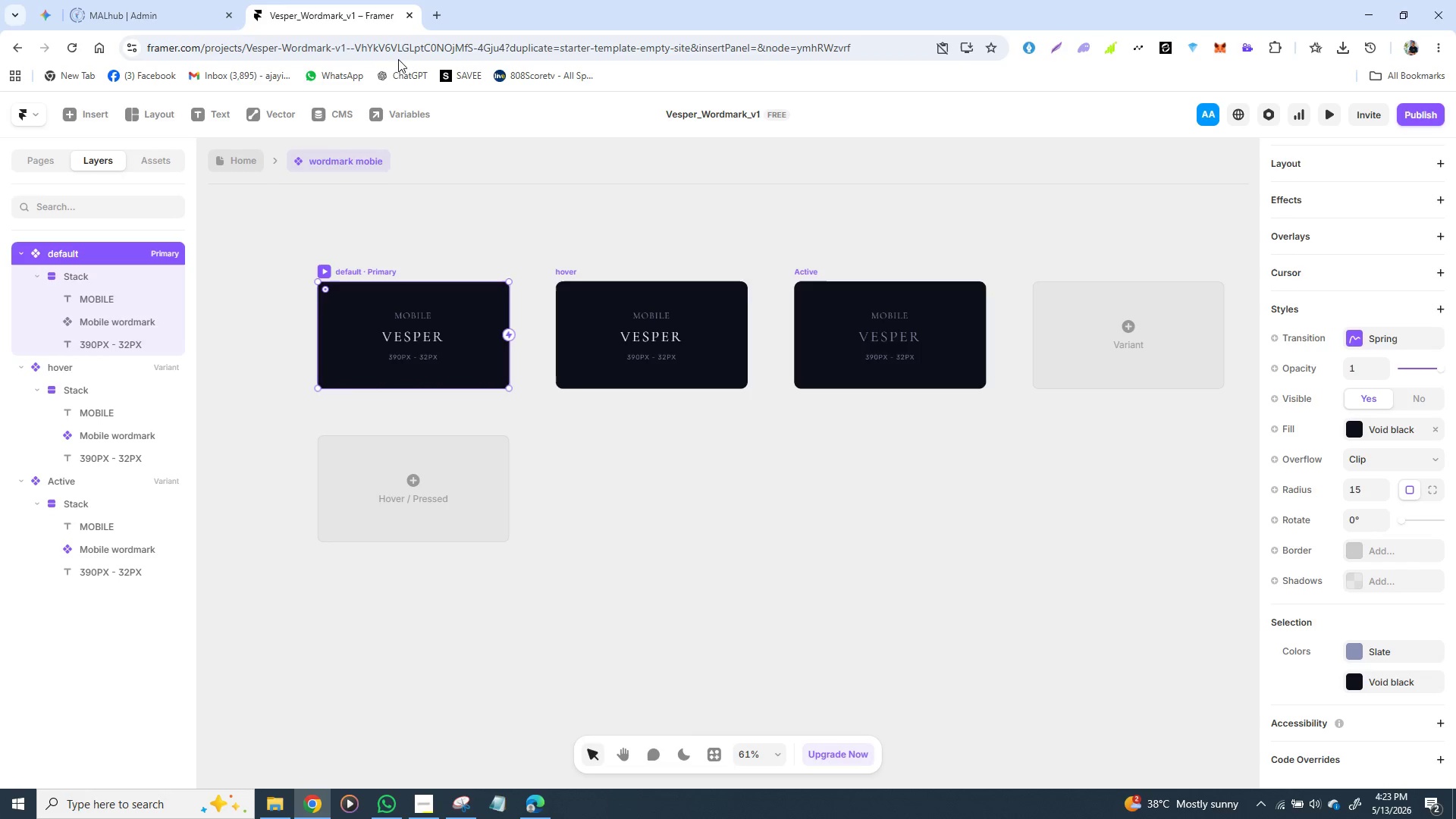 
wait(5.22)
 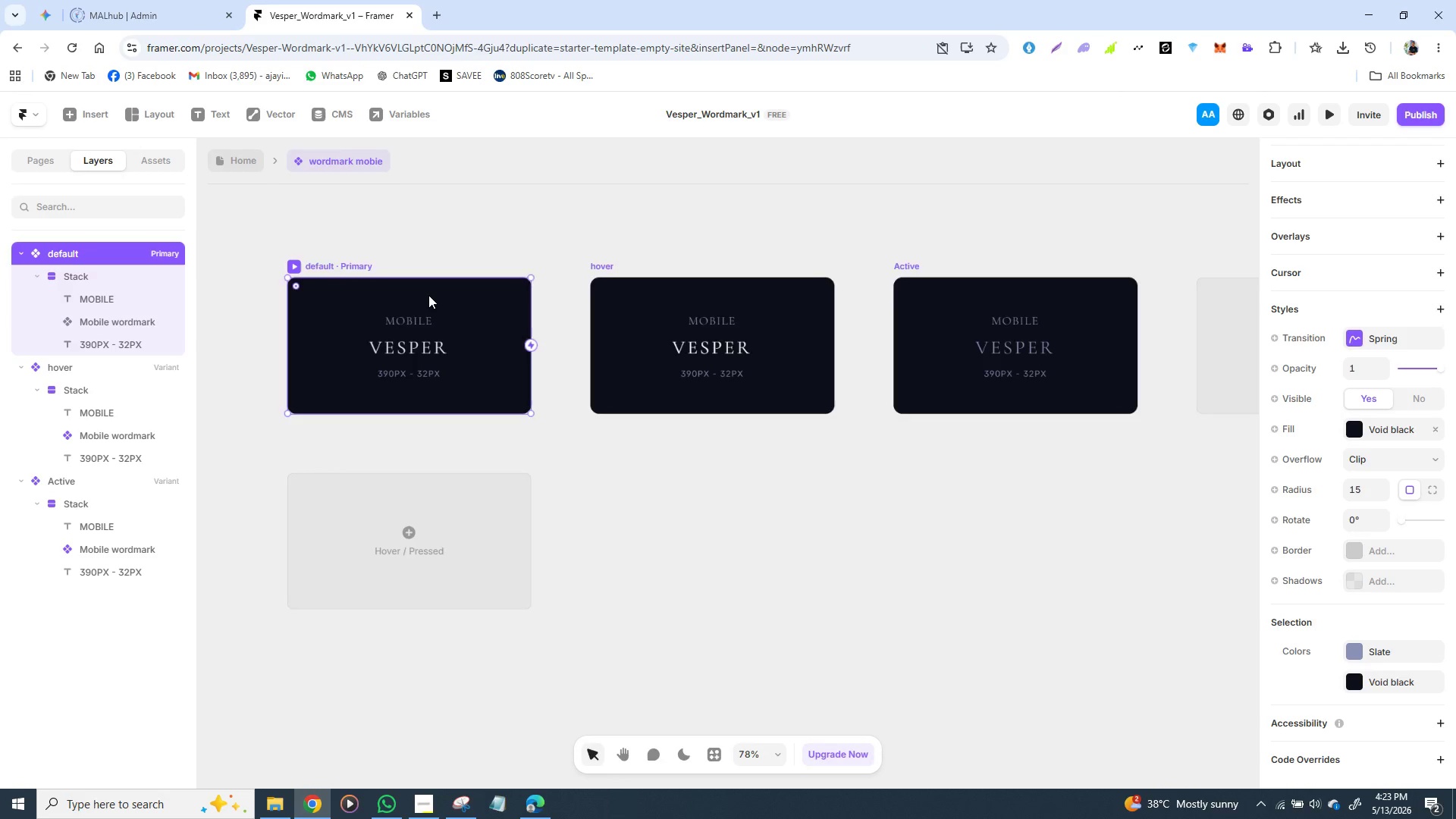 
left_click([235, 157])
 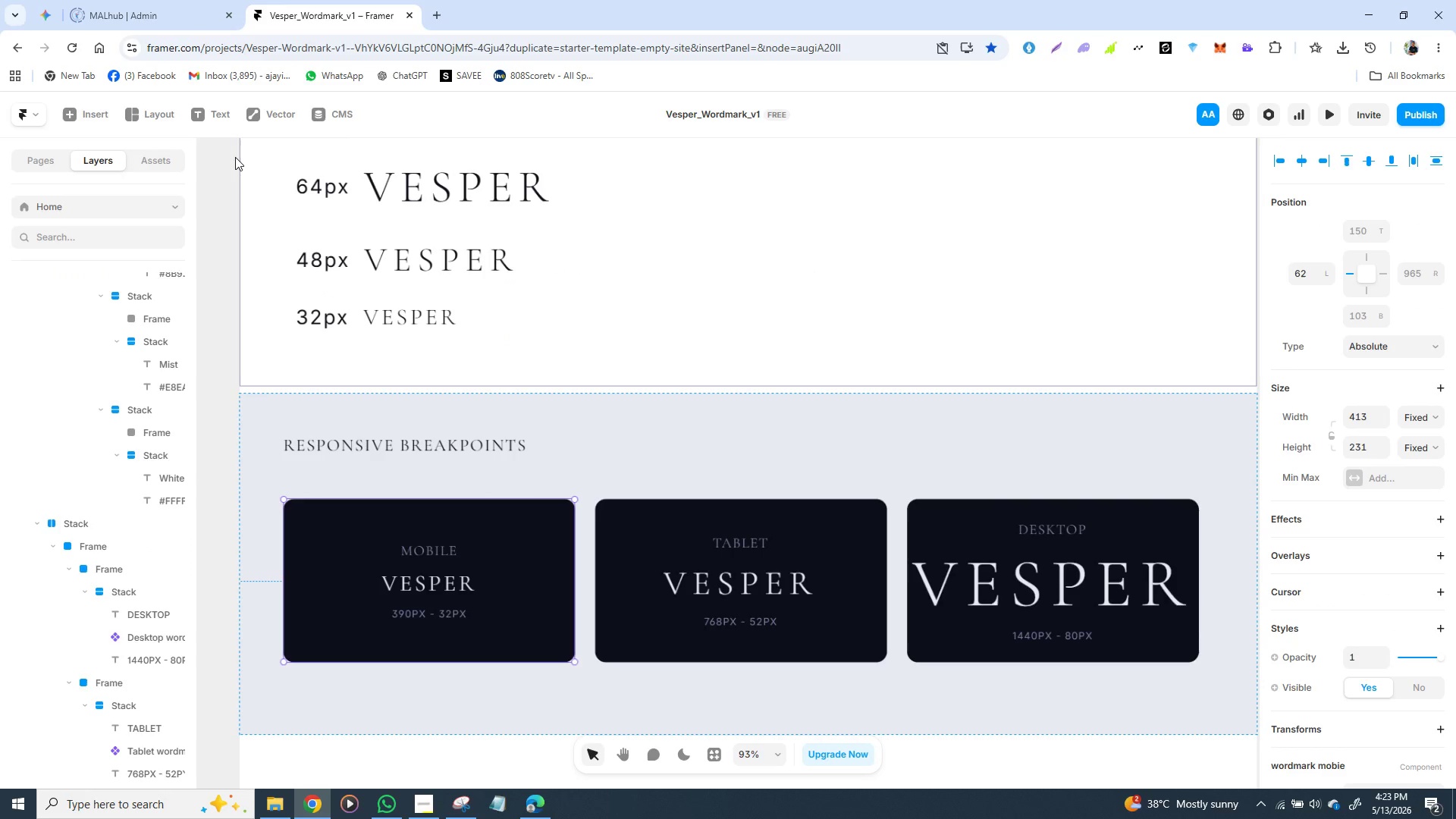 